 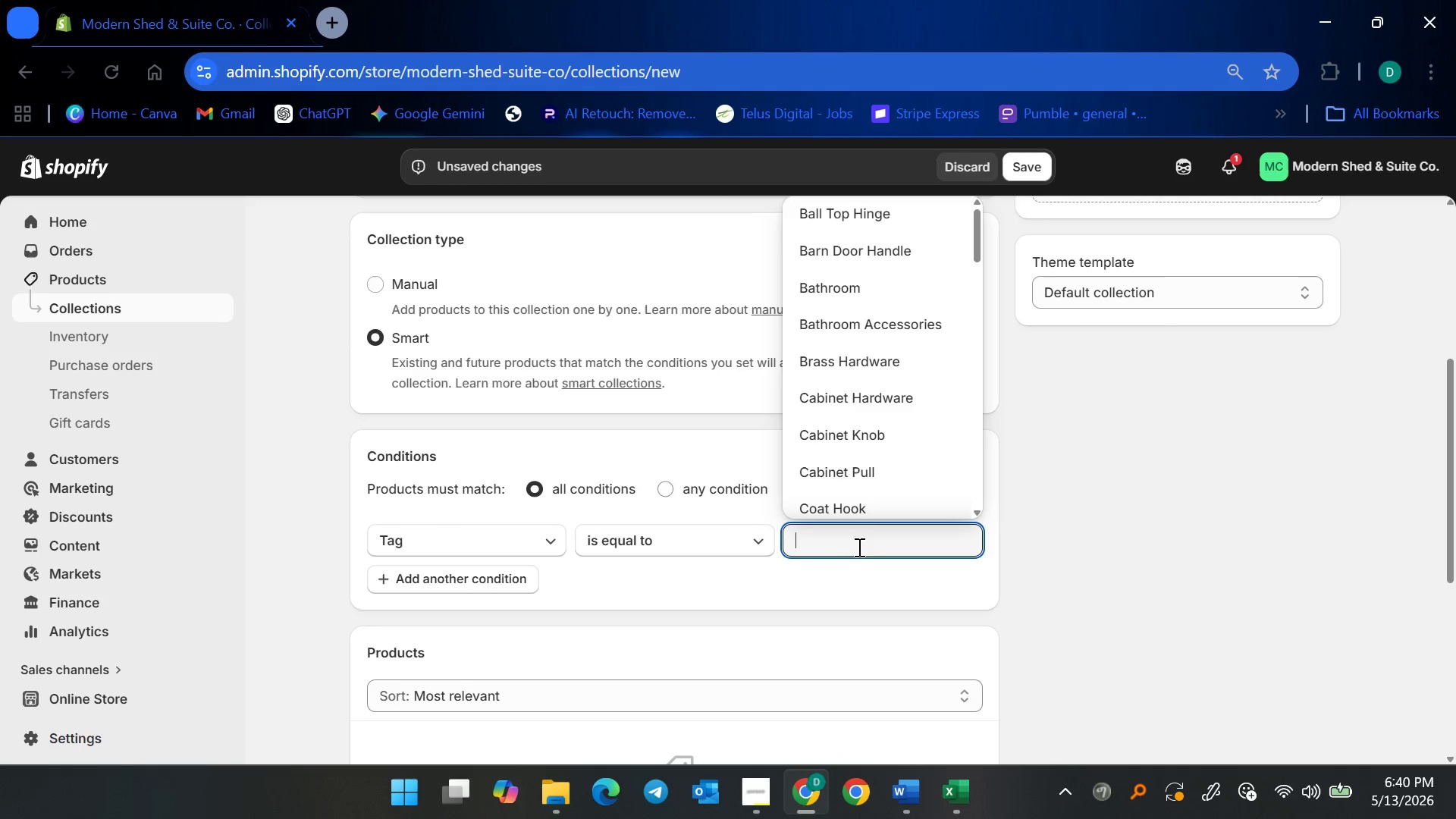 
scroll: coordinate [708, 500], scroll_direction: down, amount: 26.0
 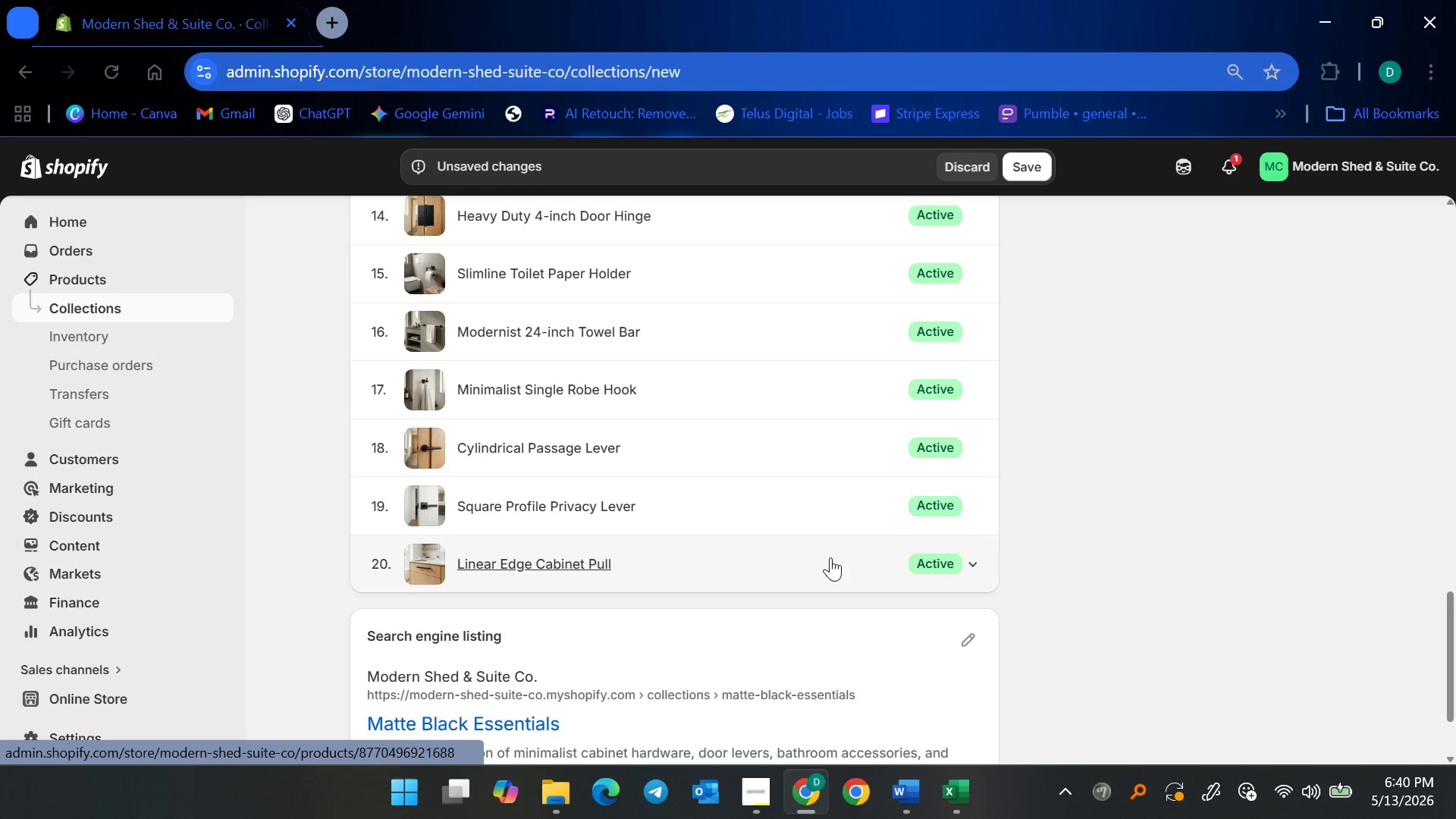 
scroll: coordinate [620, 363], scroll_direction: up, amount: 17.0
 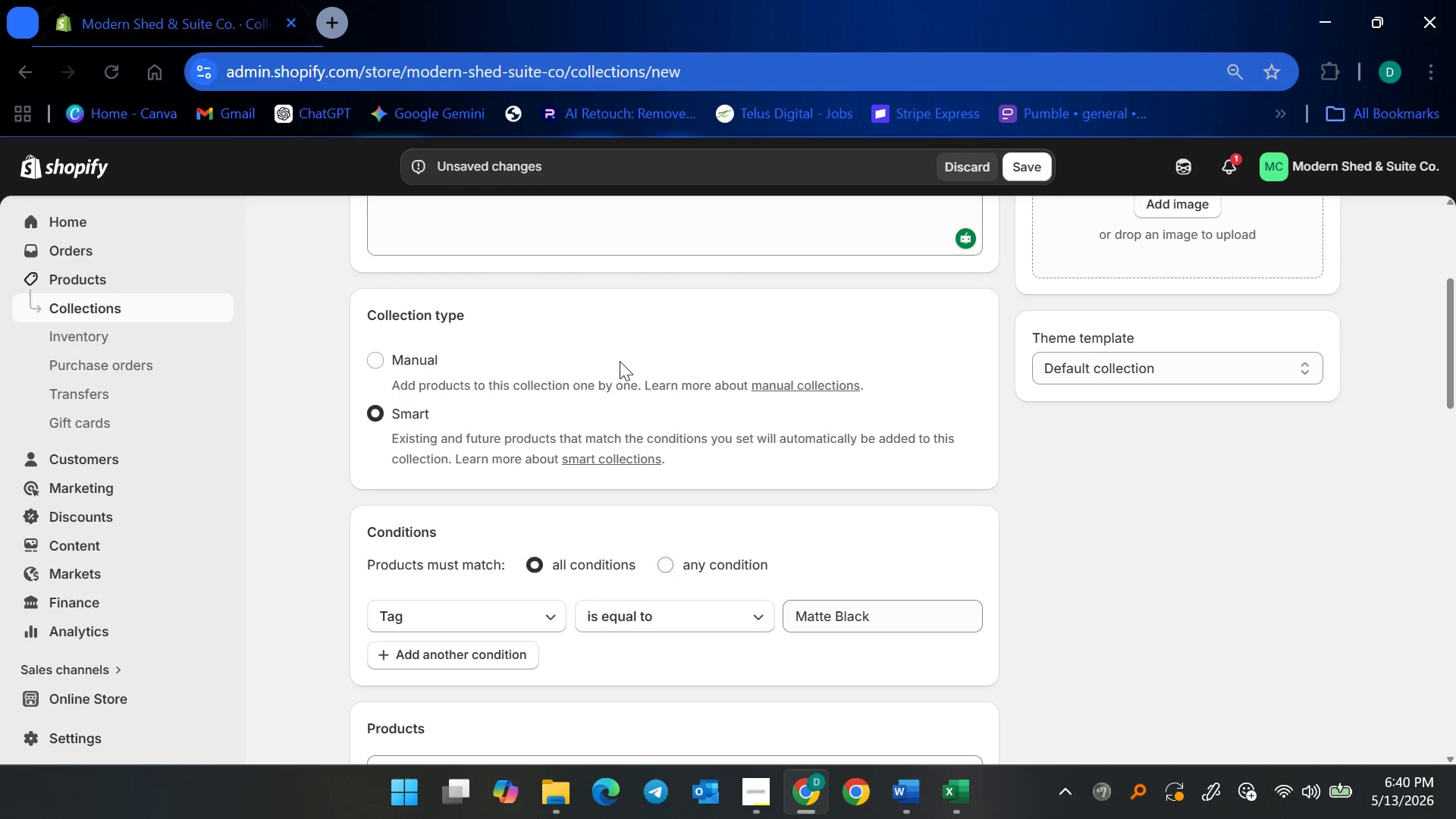 
scroll: coordinate [639, 375], scroll_direction: down, amount: 2.0
 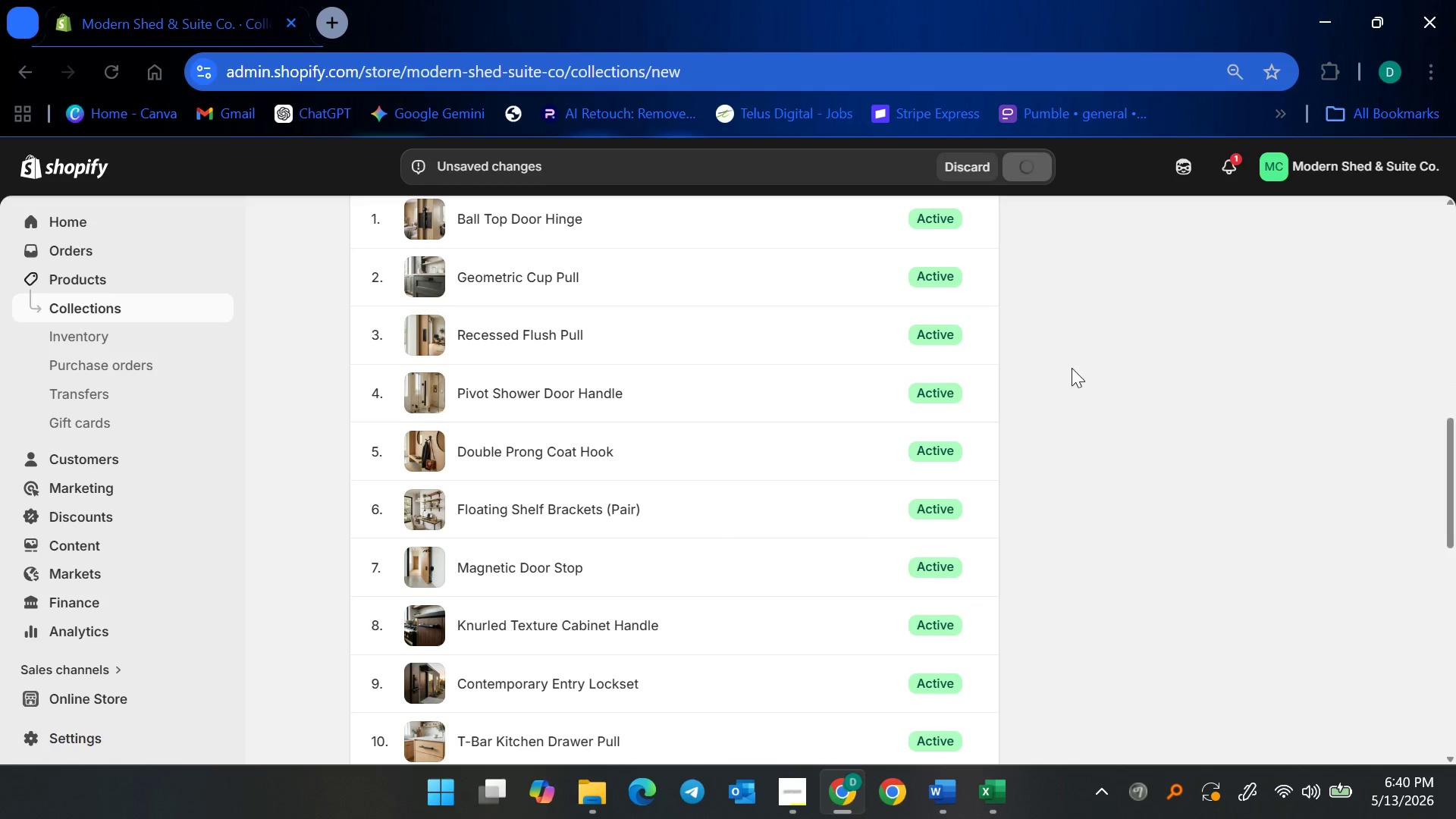 
mouse_move([1078, 486])
 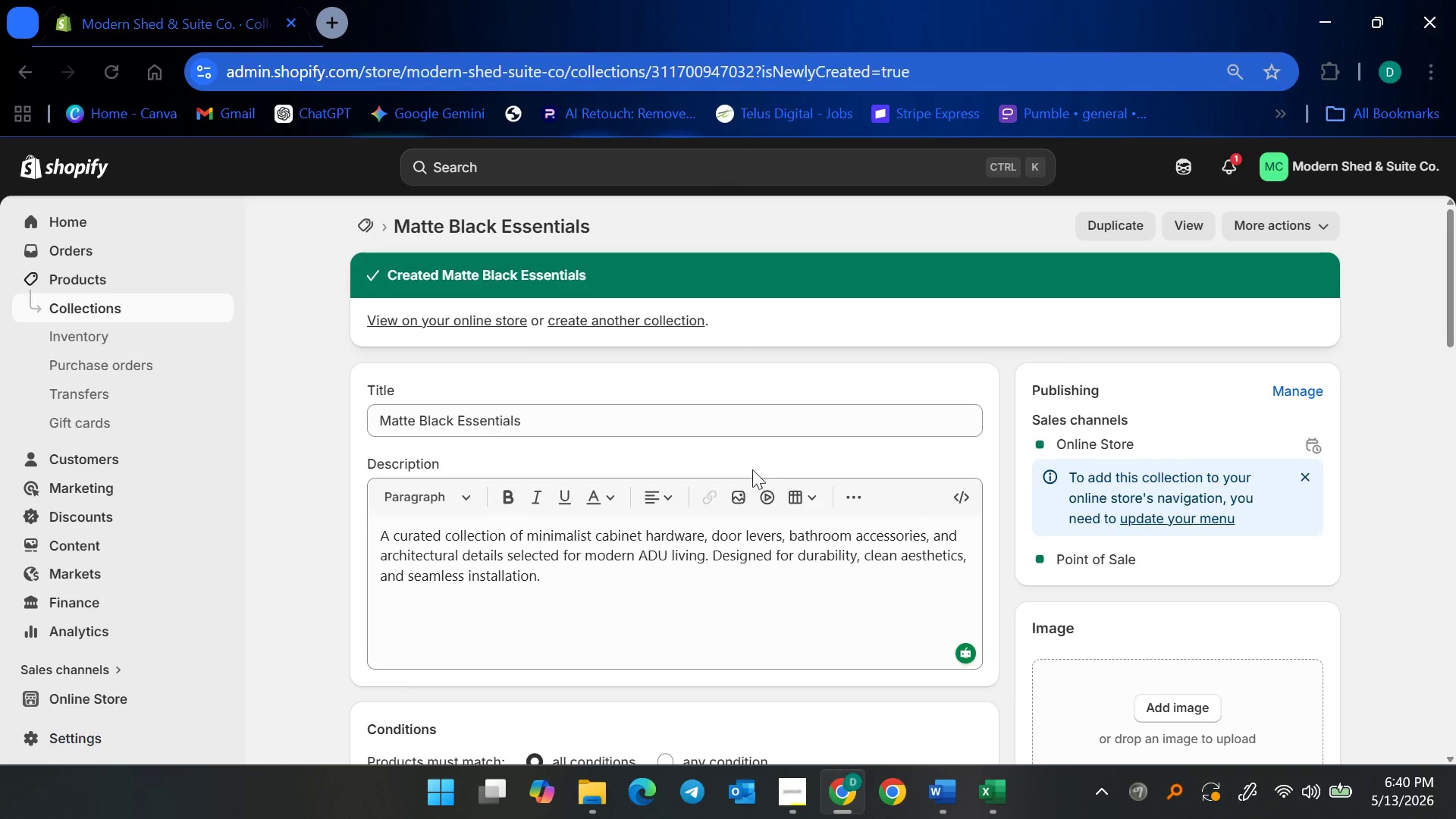 
scroll: coordinate [598, 435], scroll_direction: down, amount: 13.0
 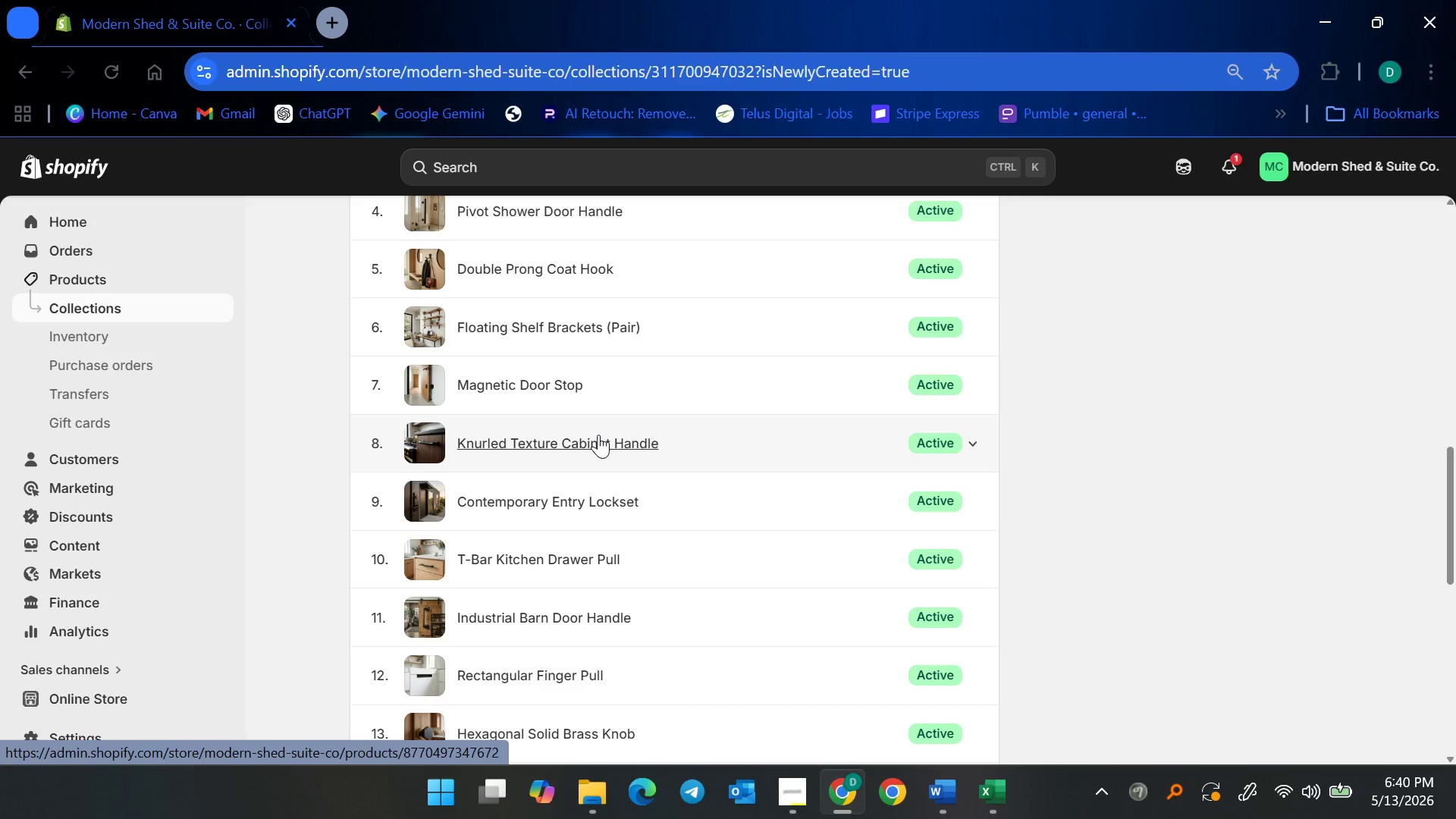 
wait(21.95)
 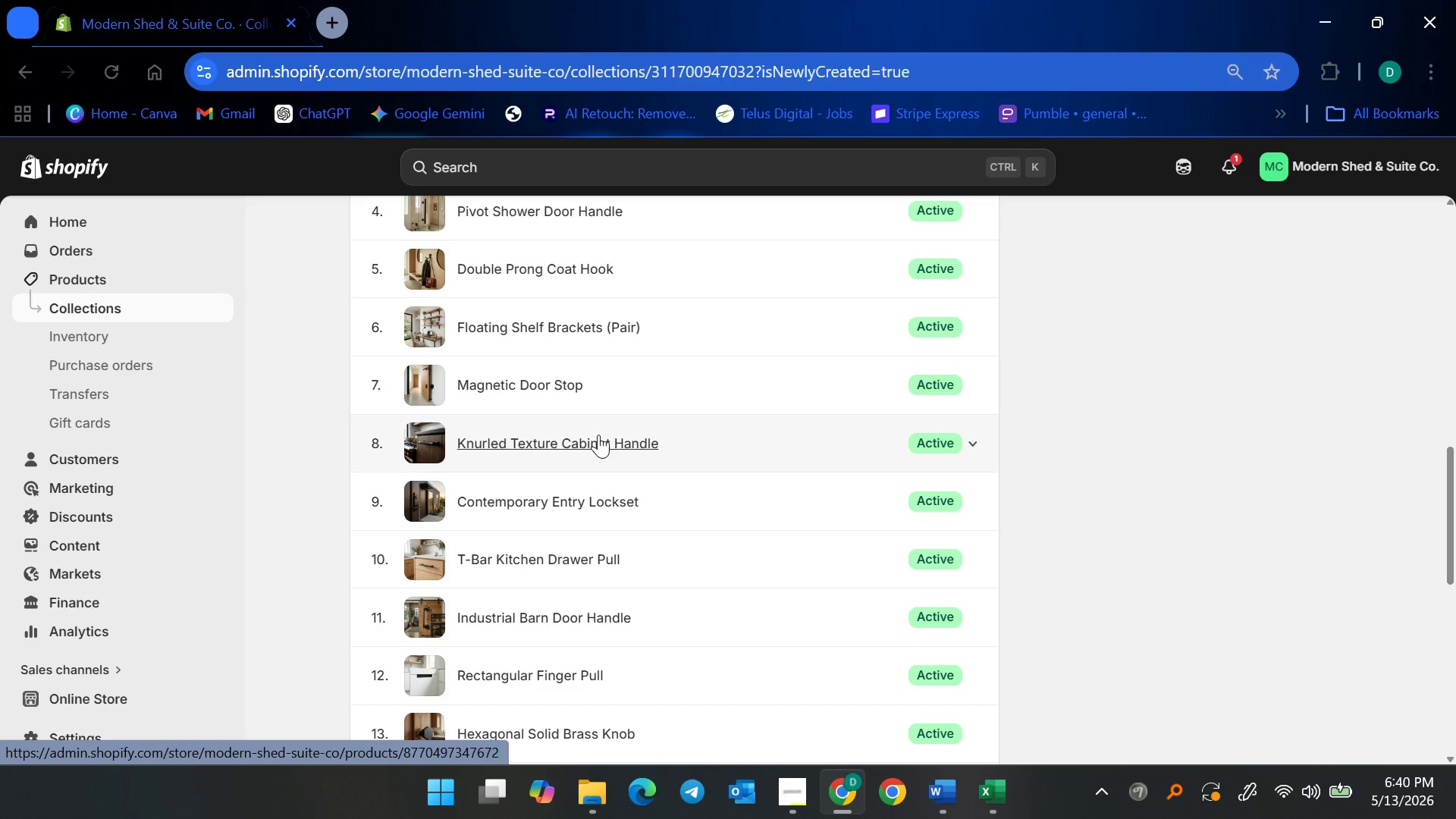 
scroll: coordinate [613, 507], scroll_direction: down, amount: 14.0
 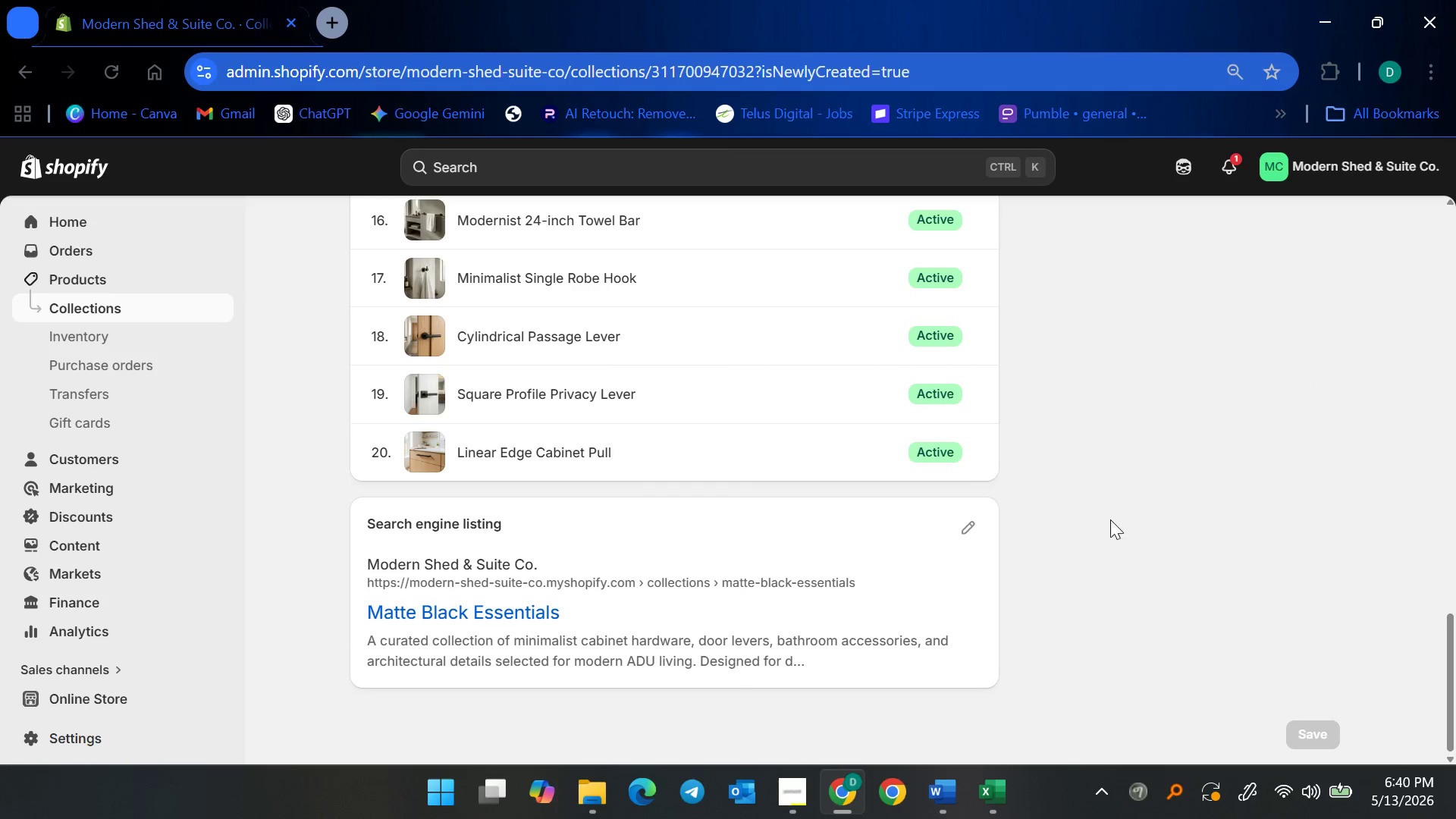 
scroll: coordinate [1138, 521], scroll_direction: up, amount: 3.0
 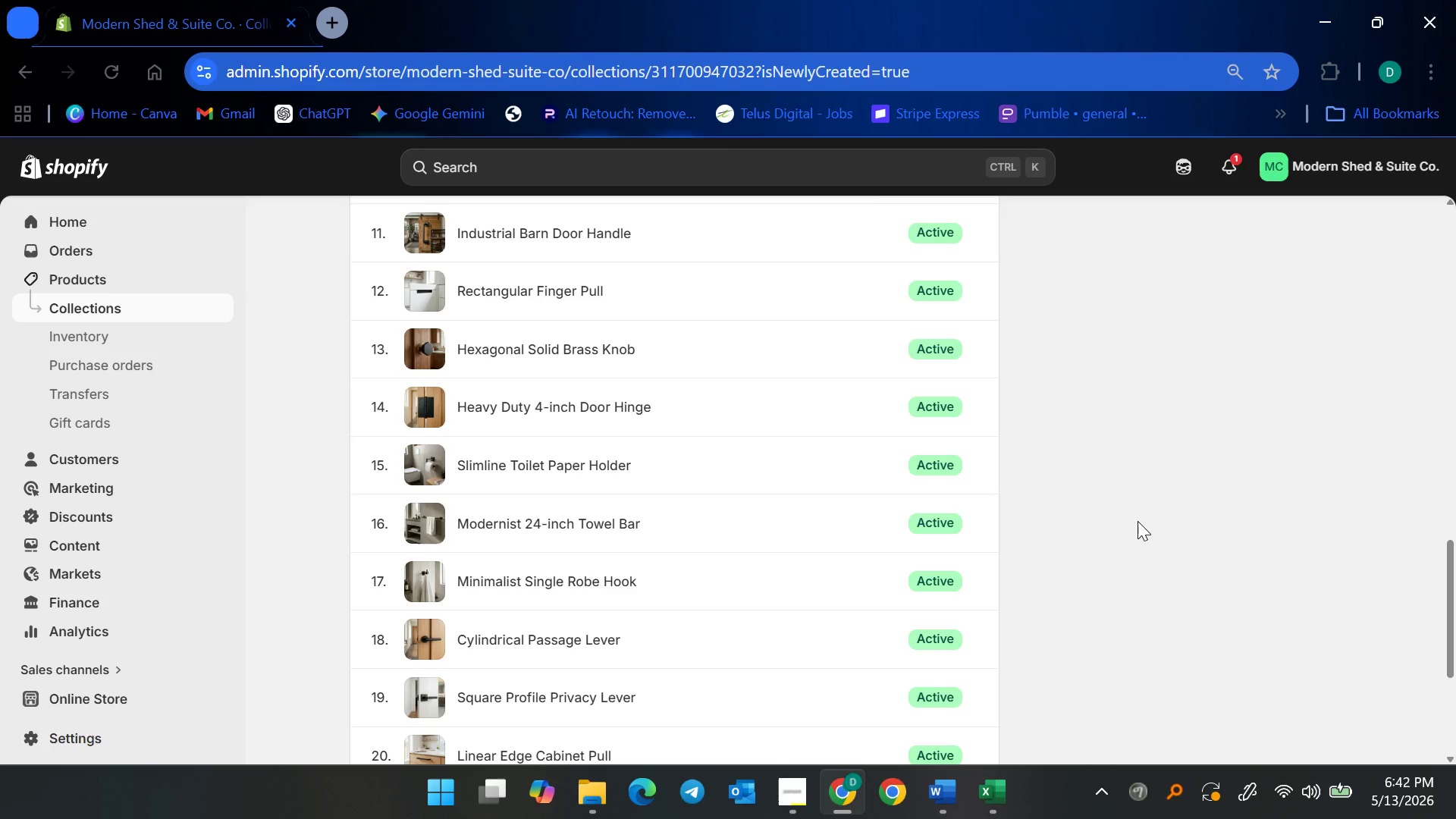 
wait(67.13)
 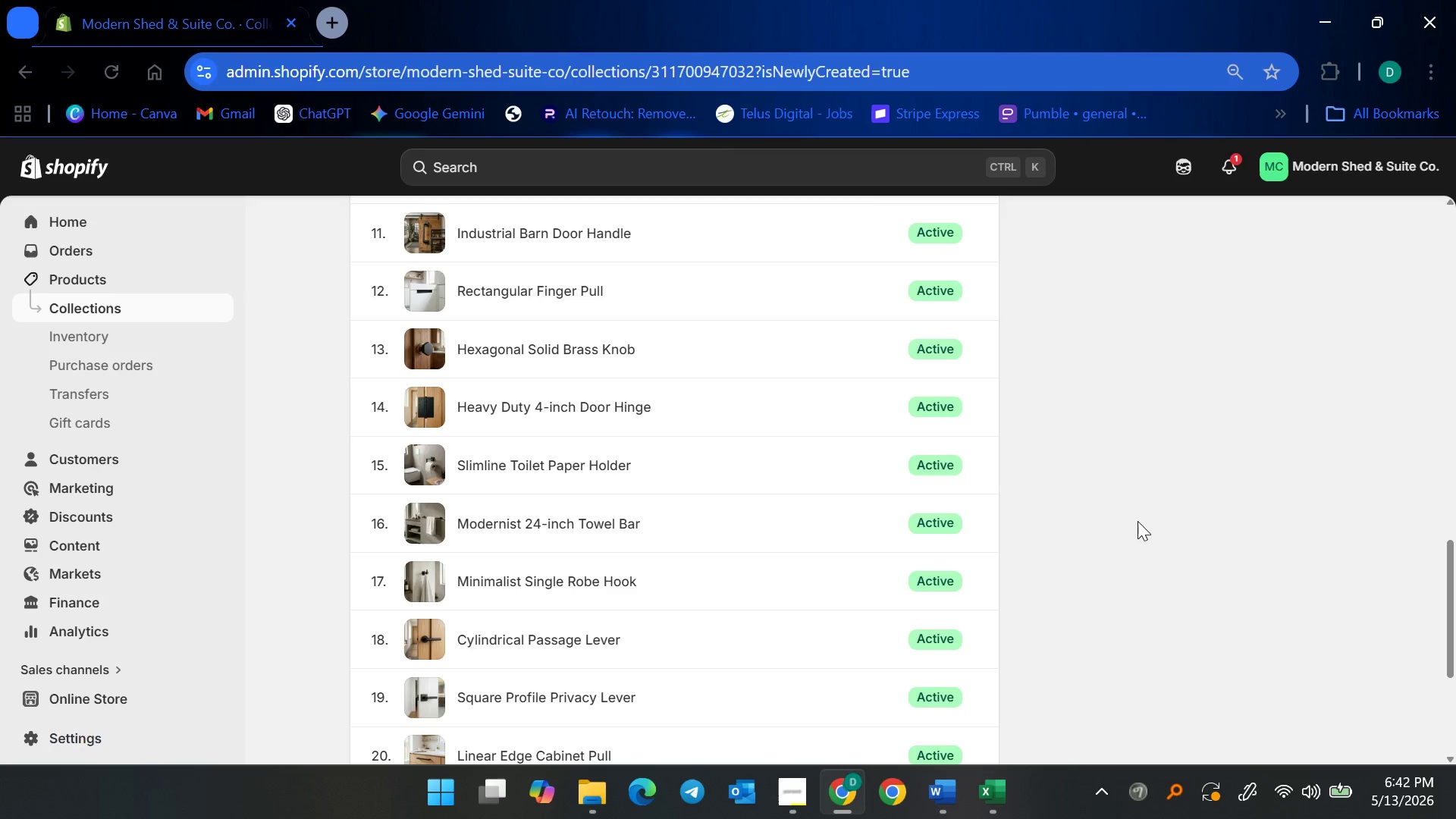 
left_click([115, 305])
 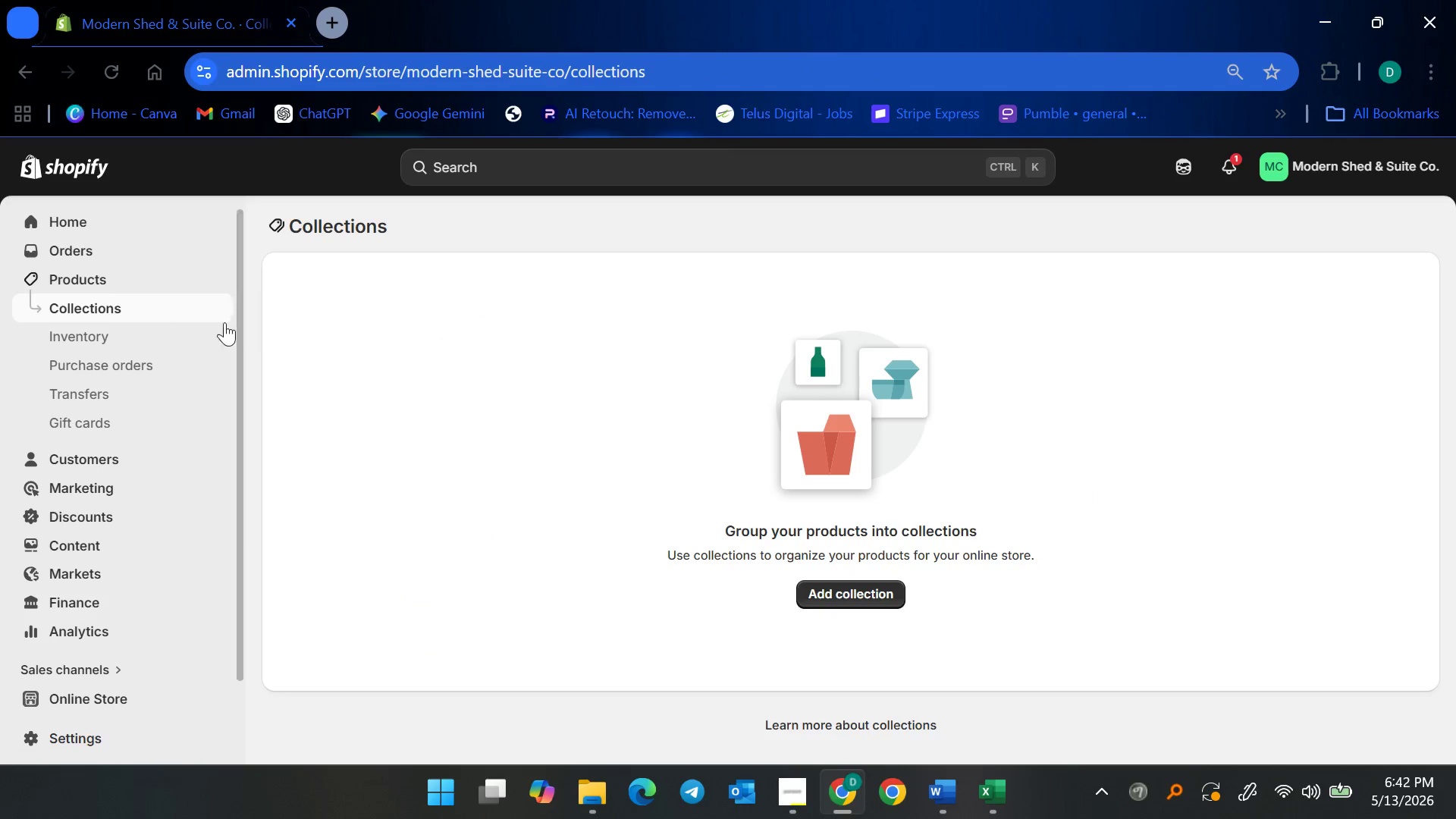 
wait(5.56)
 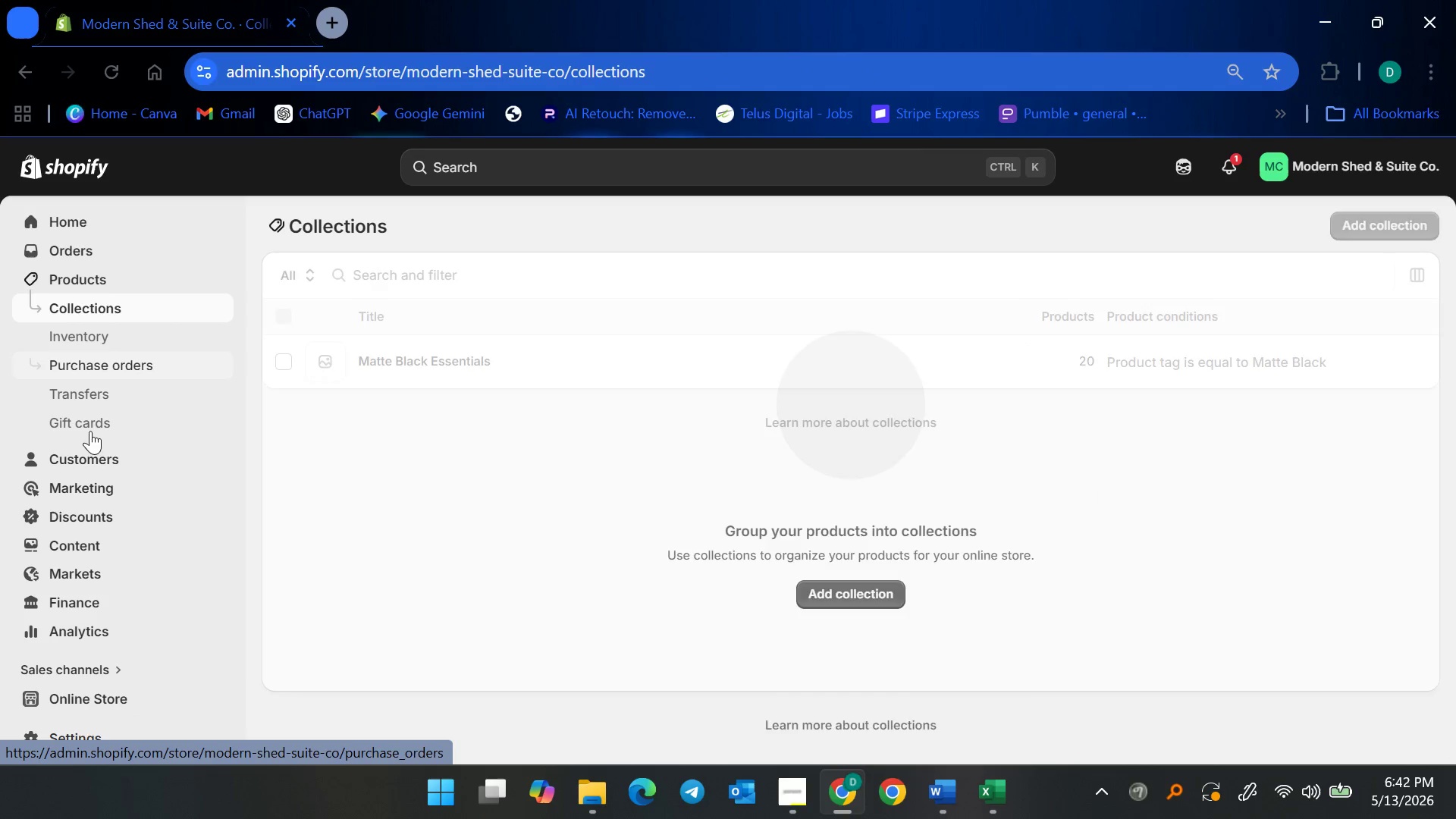 
left_click([118, 297])
 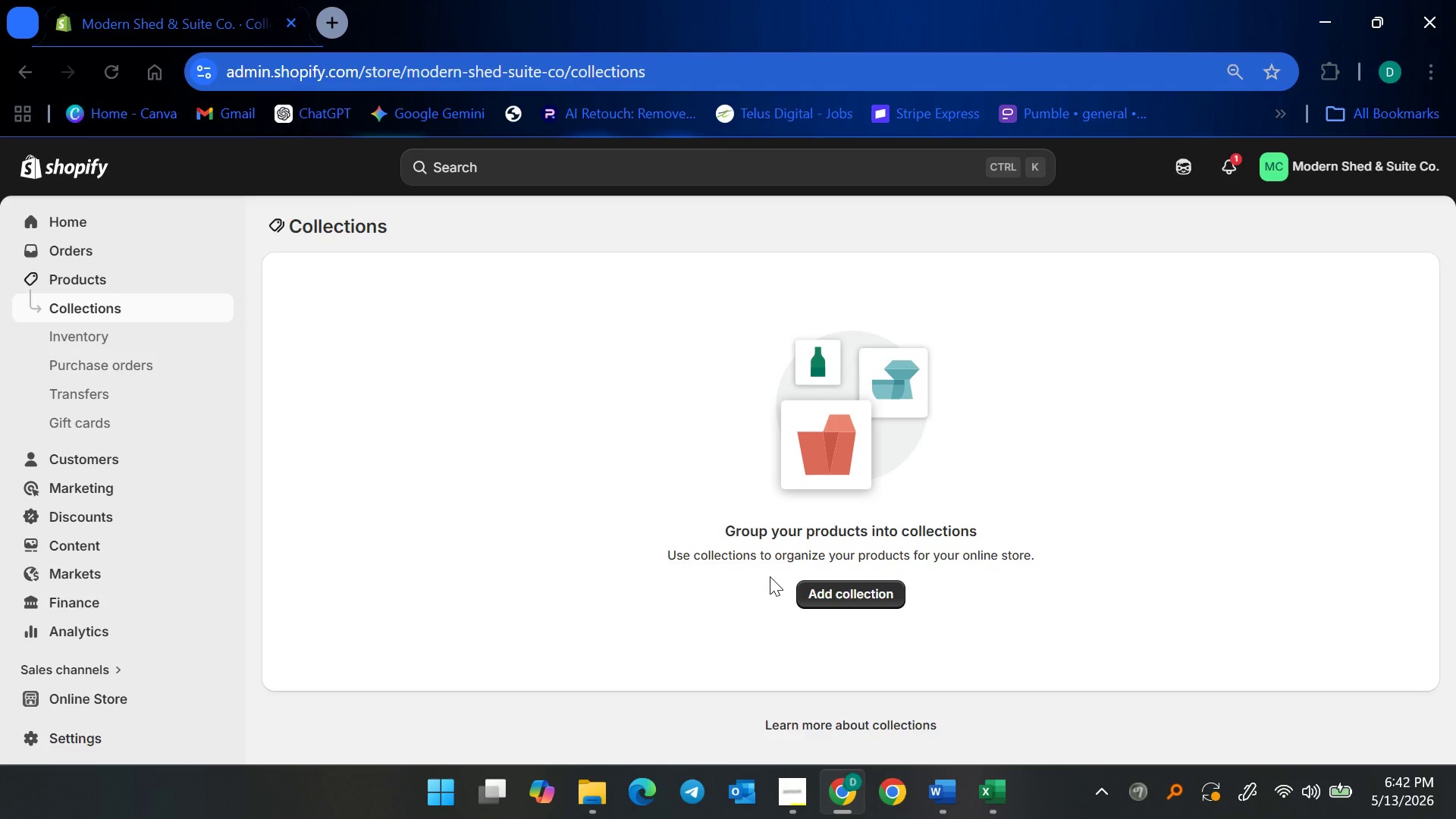 
wait(17.72)
 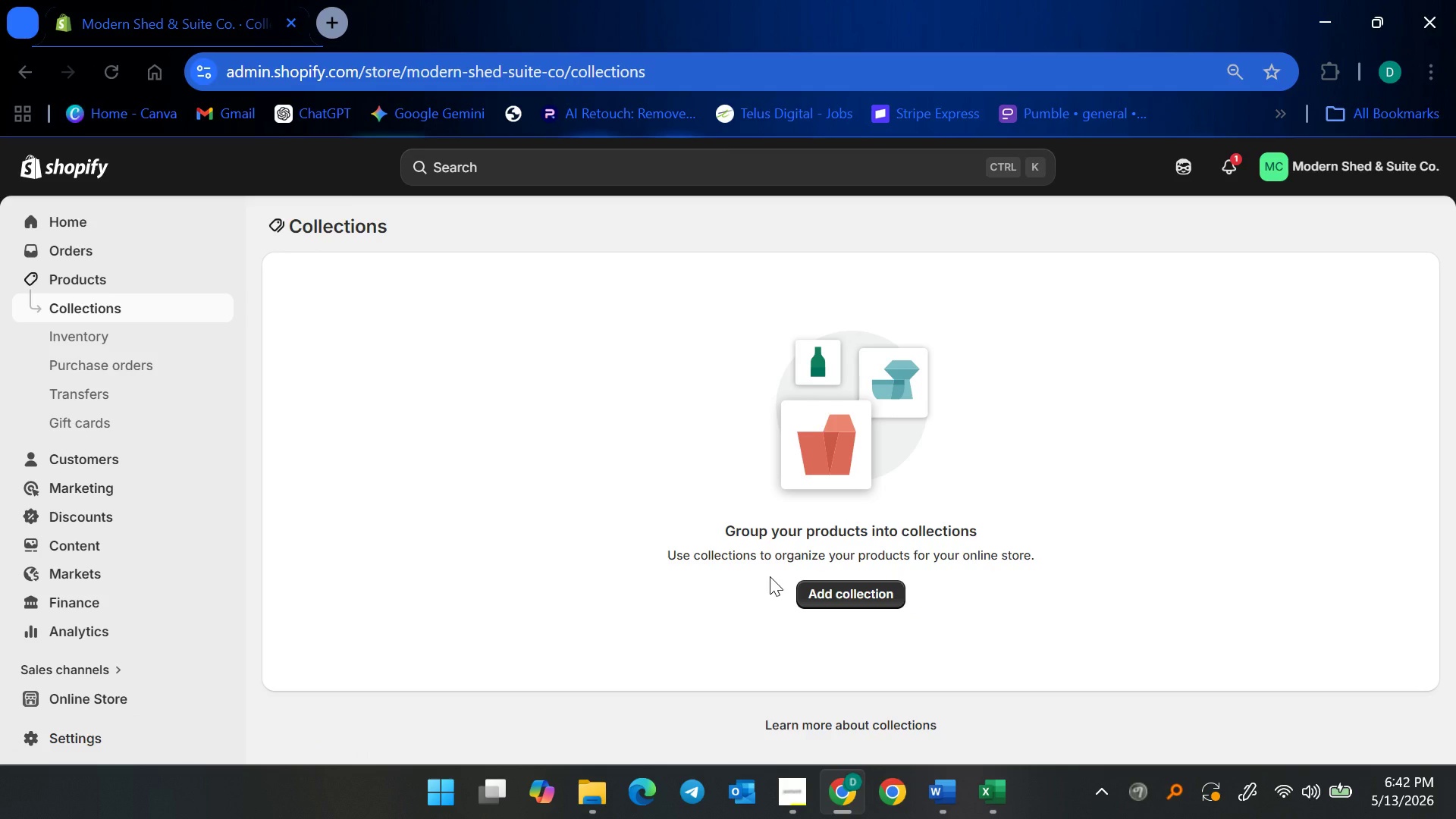 
left_click([1302, 804])
 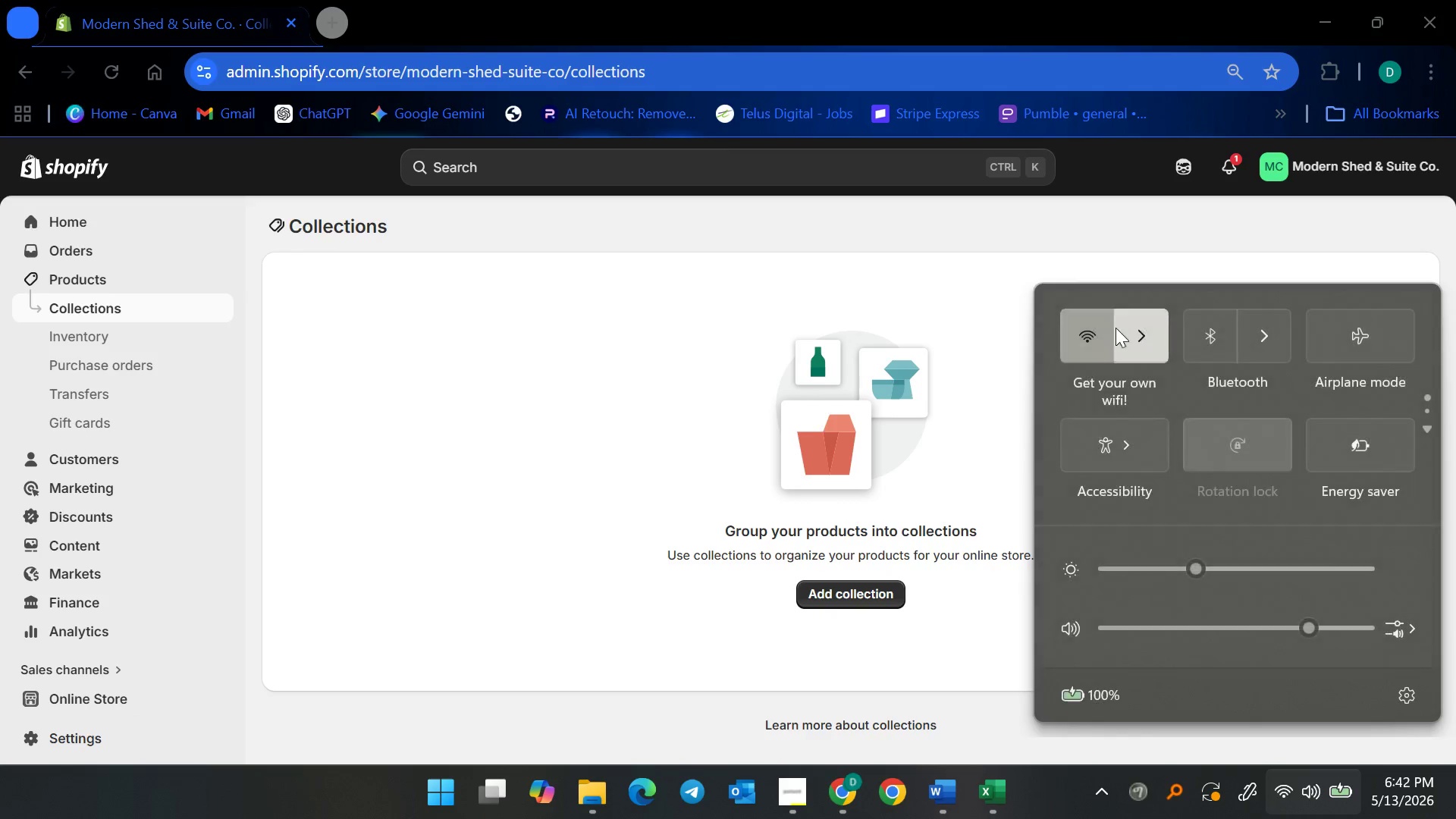 
left_click([1094, 337])
 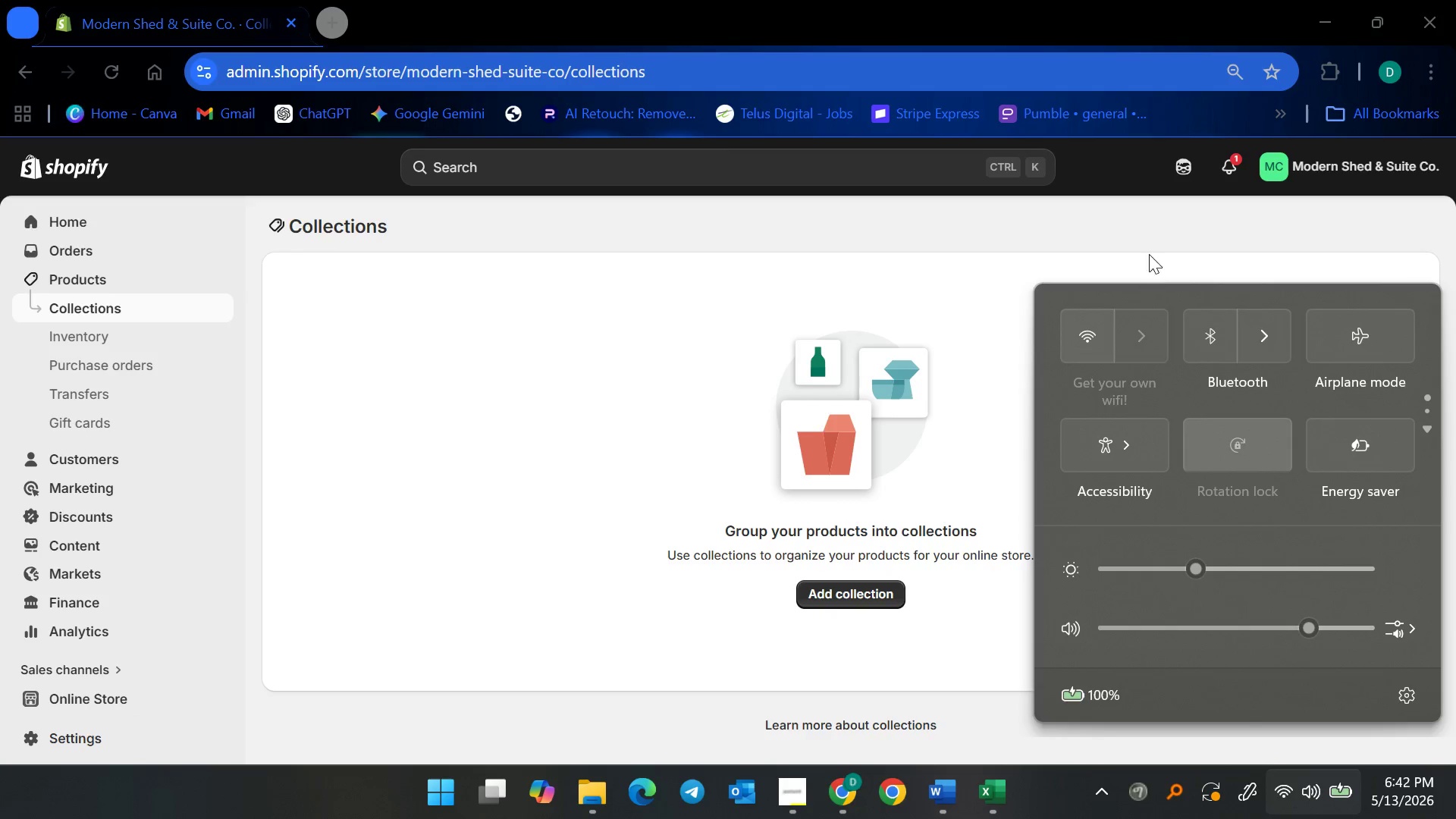 
left_click([1150, 246])
 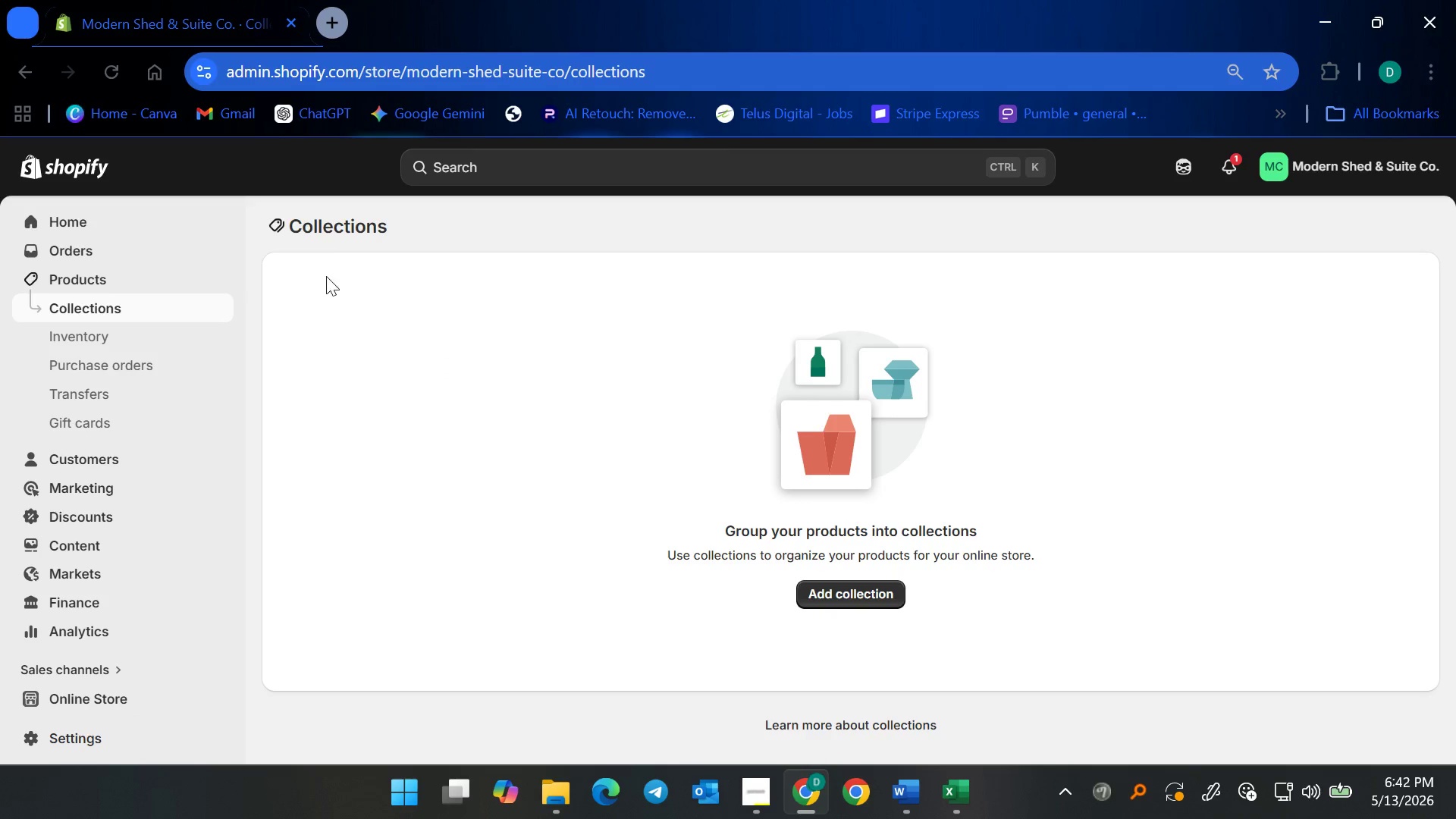 
left_click([105, 288])
 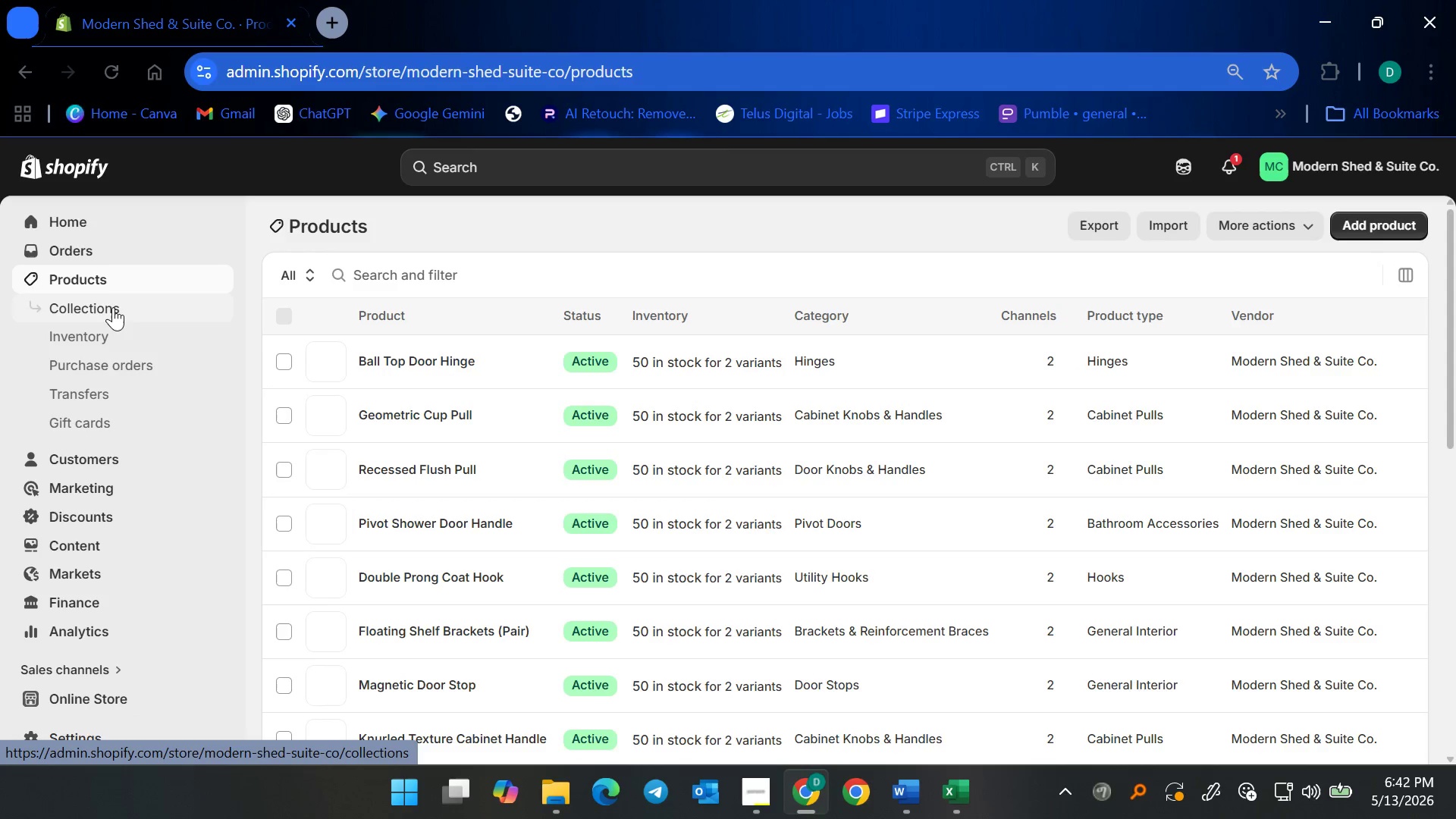 
left_click([113, 307])
 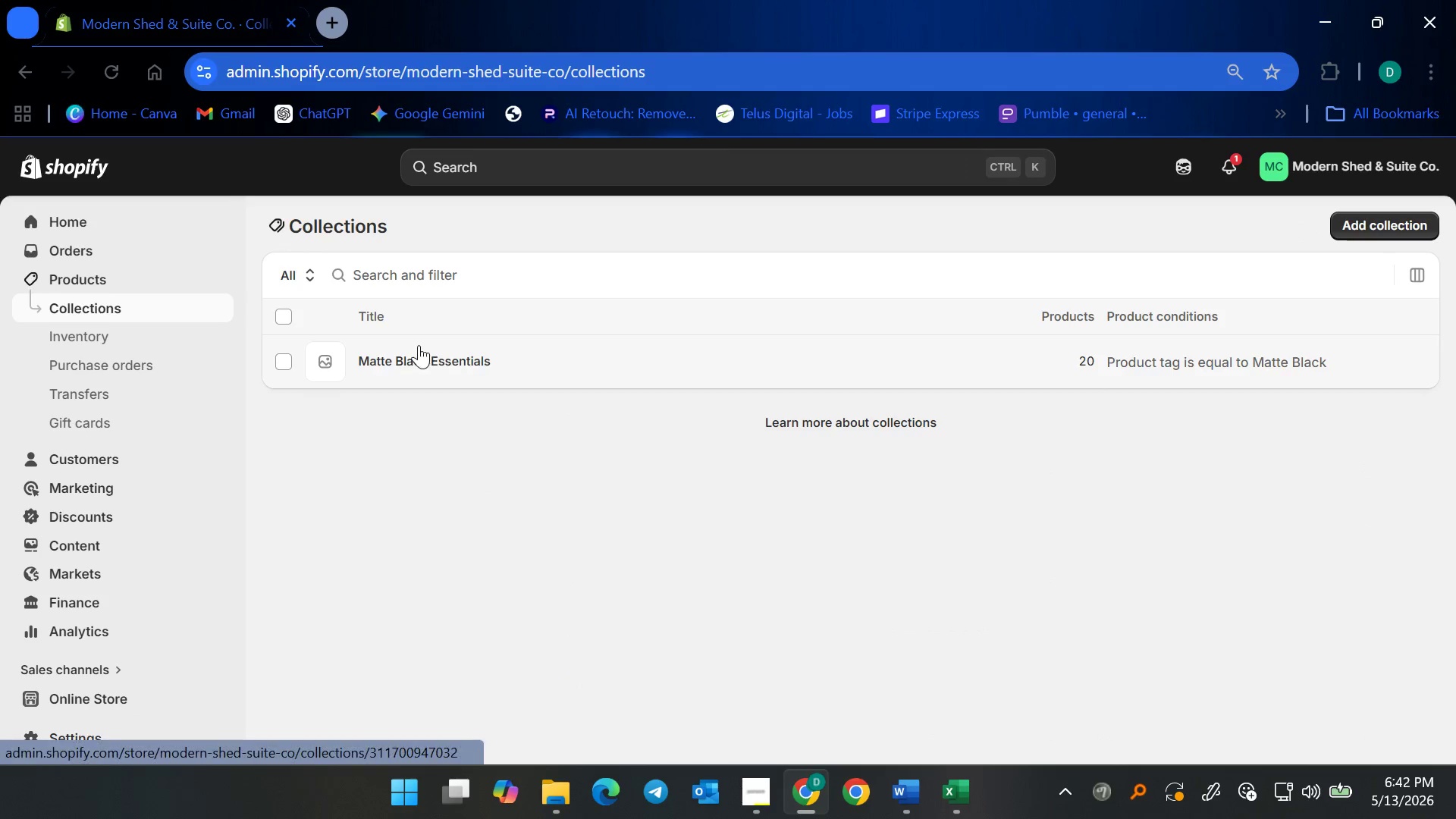 
left_click([436, 359])
 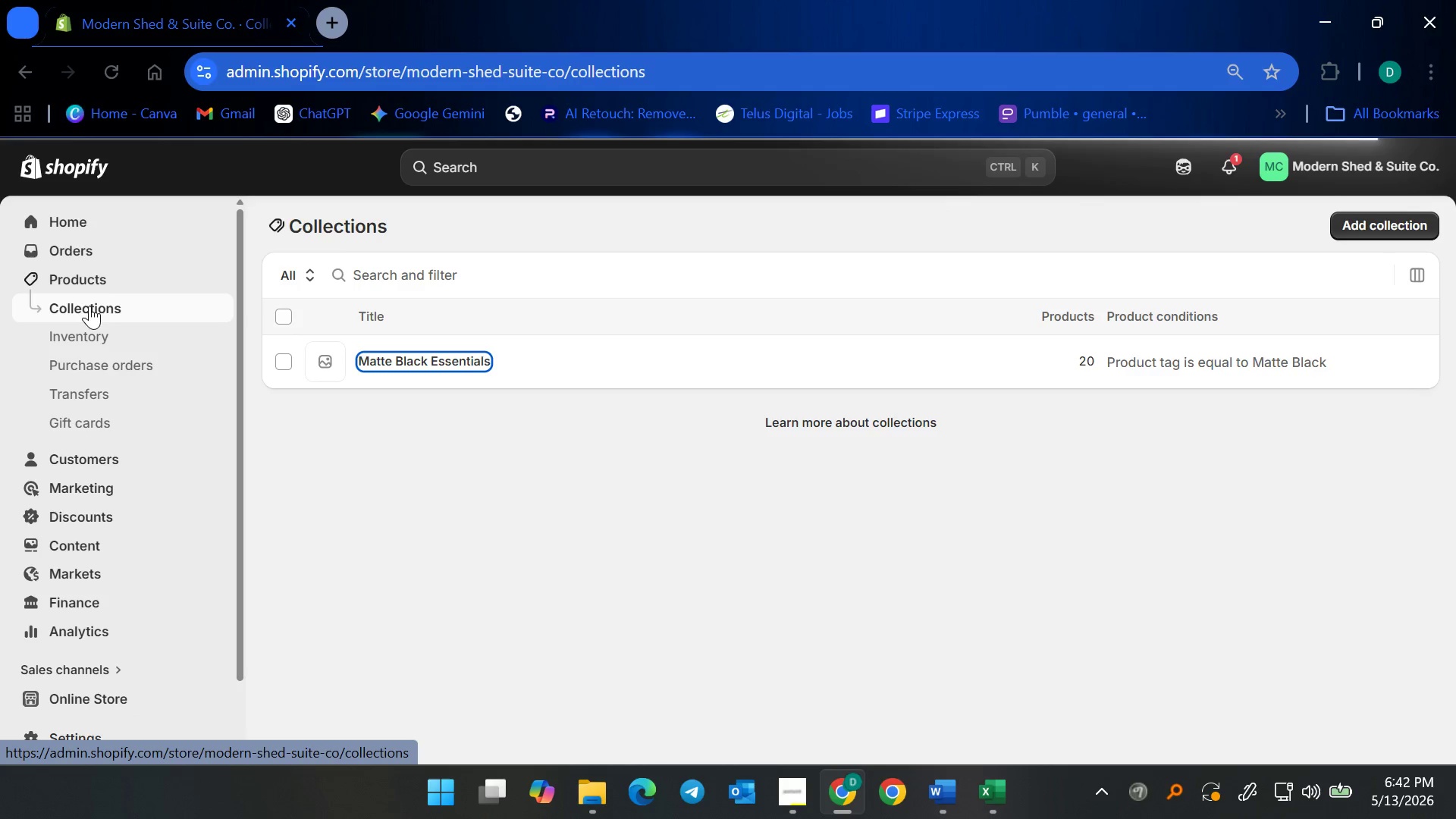 
wait(11.38)
 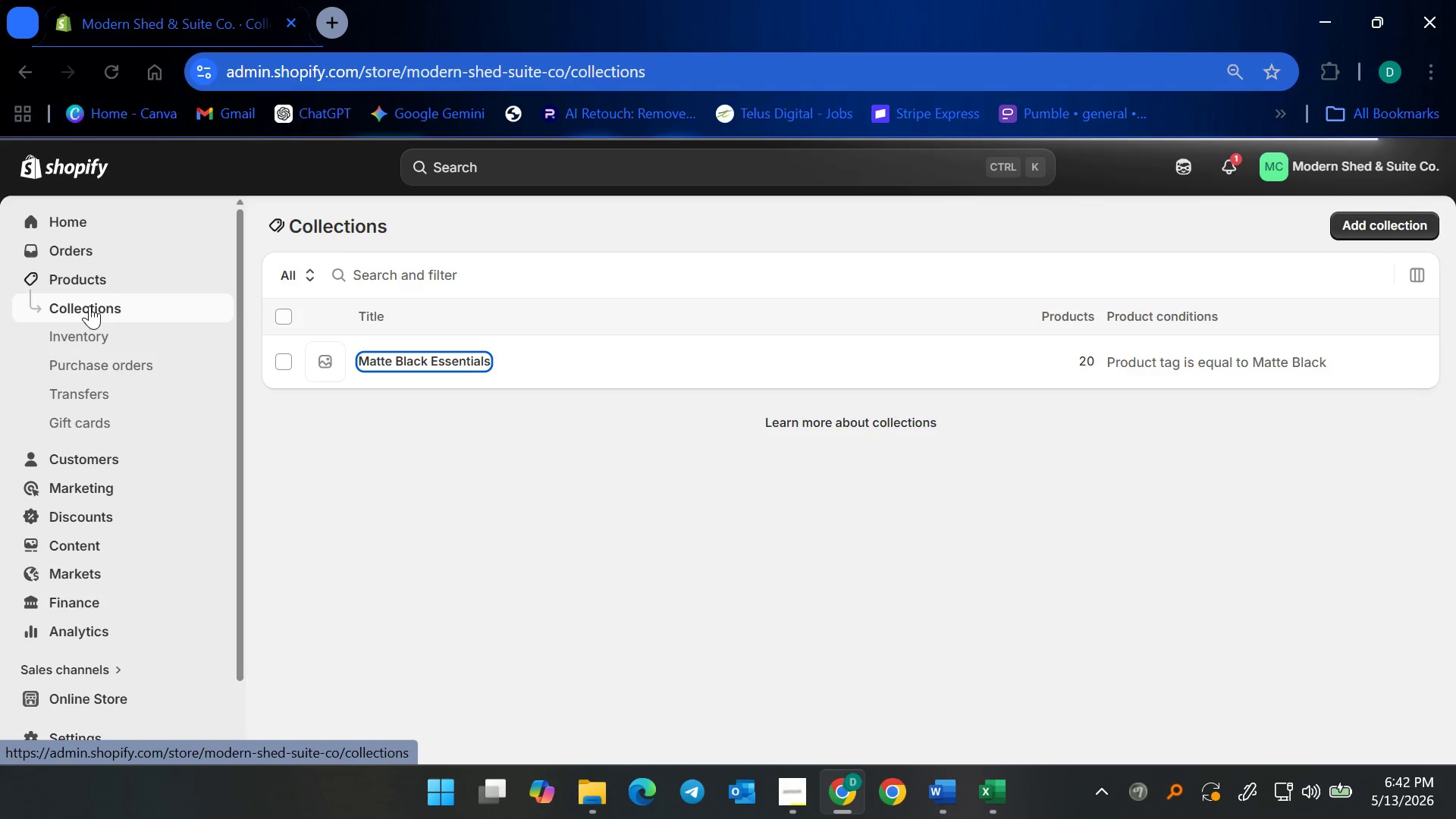 
scroll: coordinate [122, 600], scroll_direction: down, amount: 2.0
 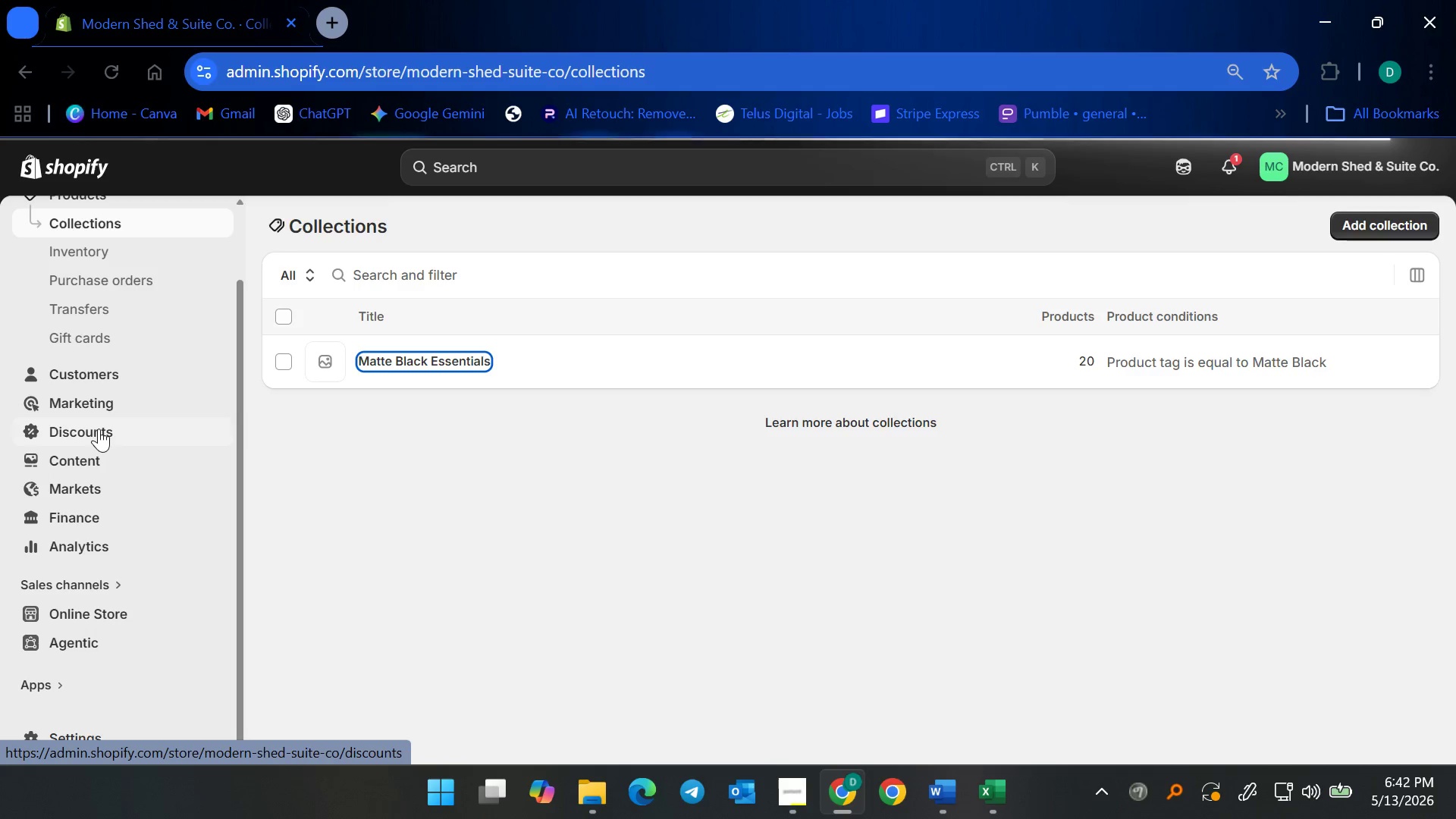 
left_click([86, 456])
 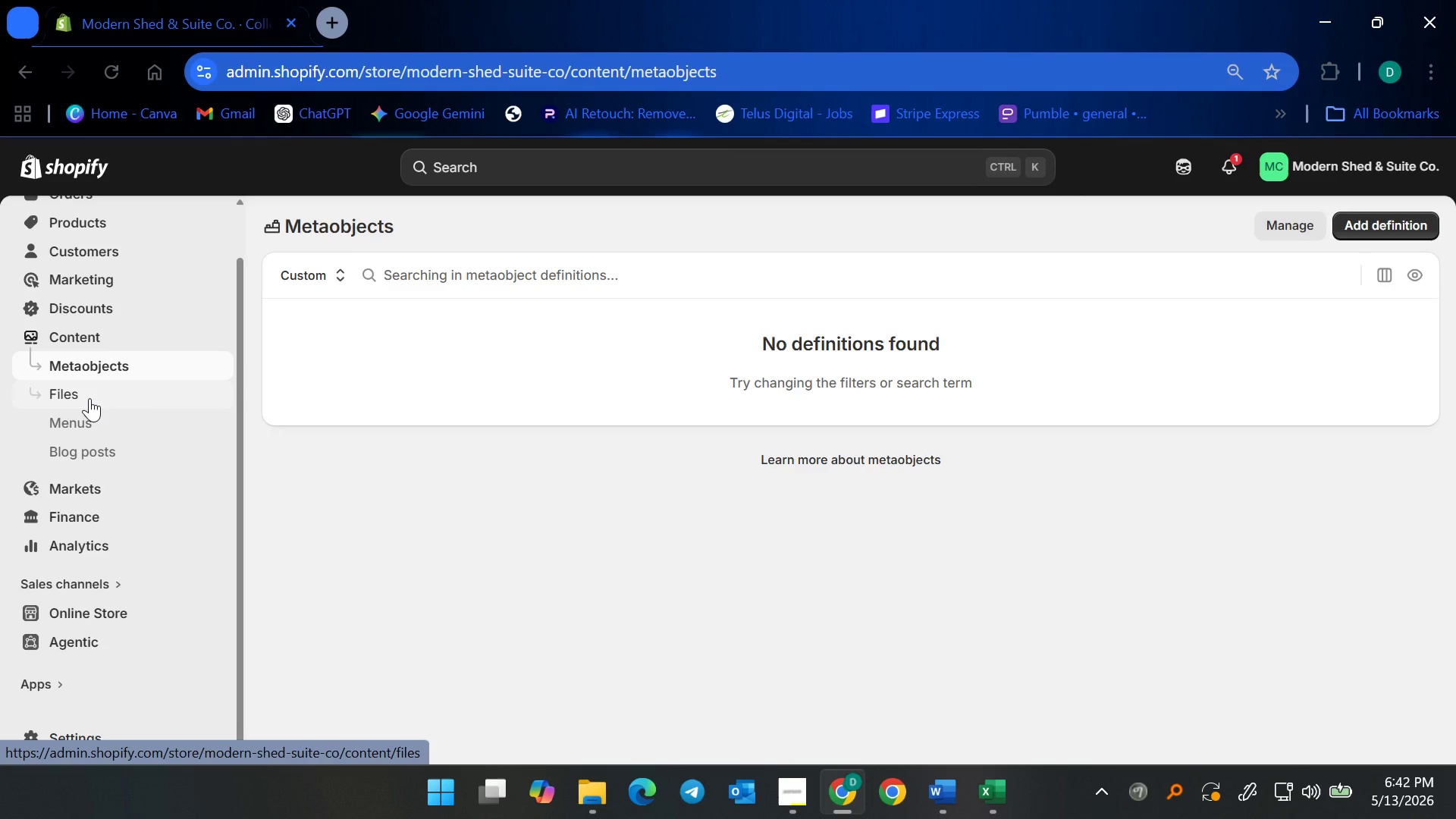 
left_click([89, 398])
 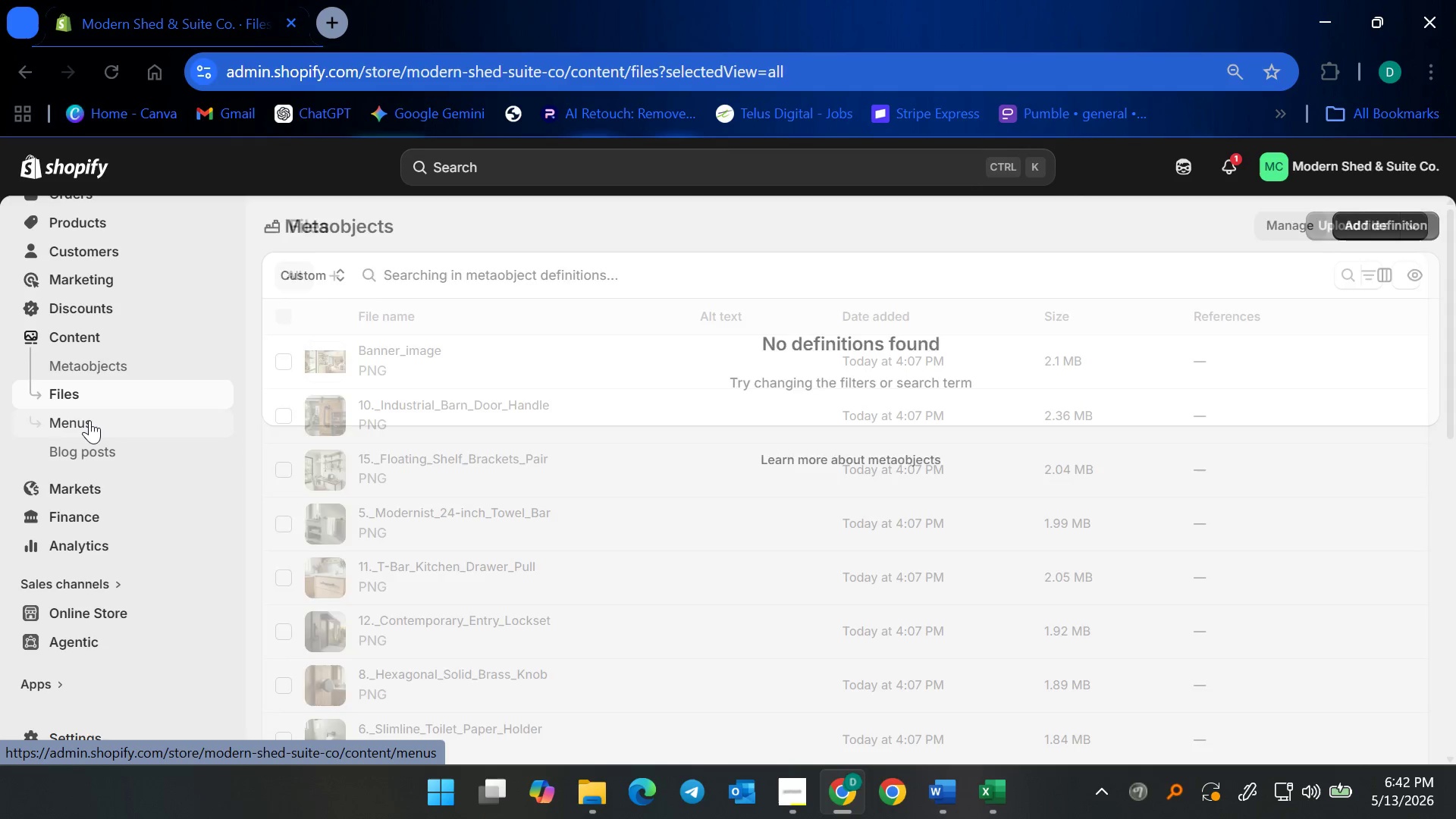 
left_click([89, 420])
 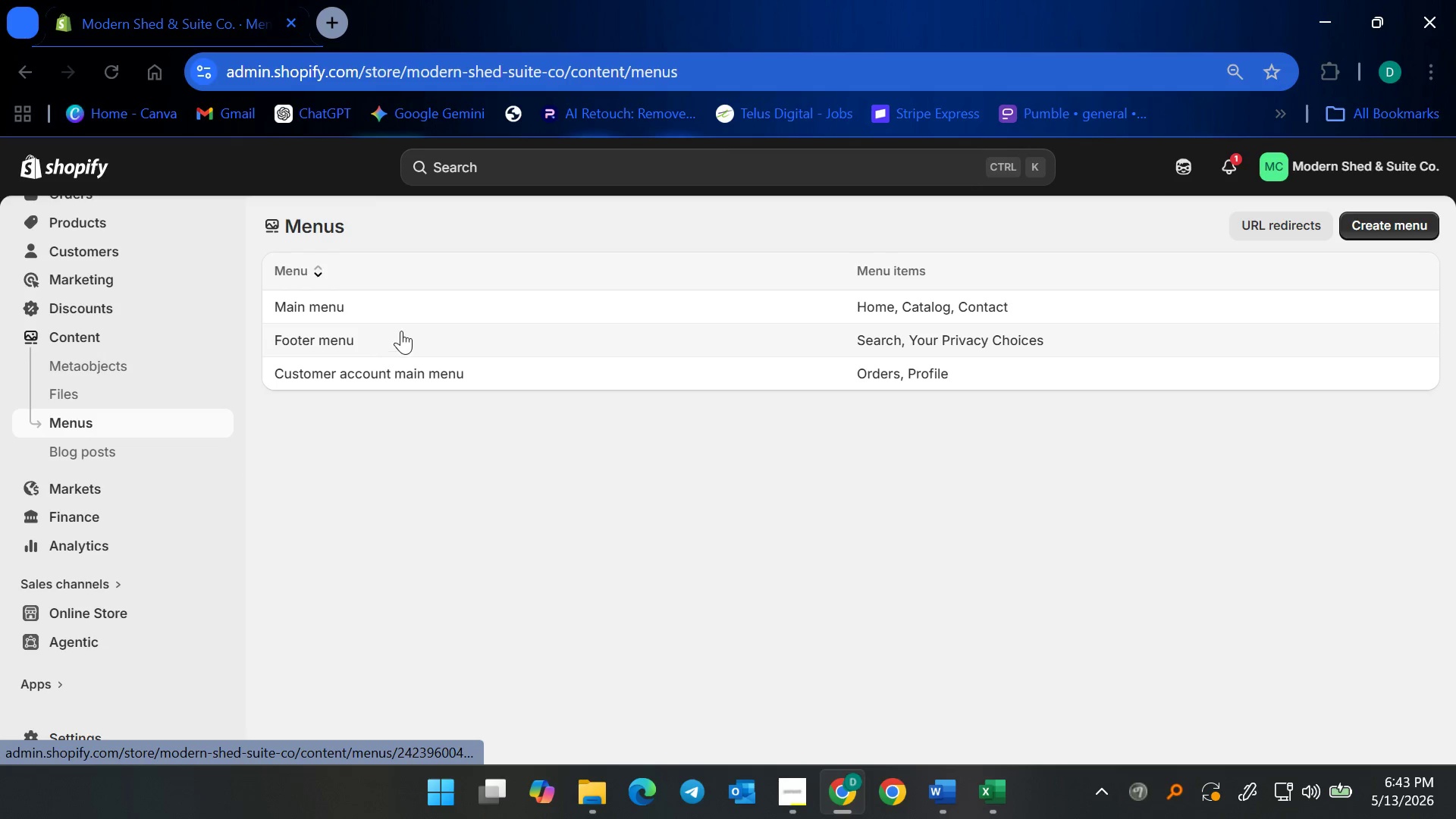 
left_click([399, 309])
 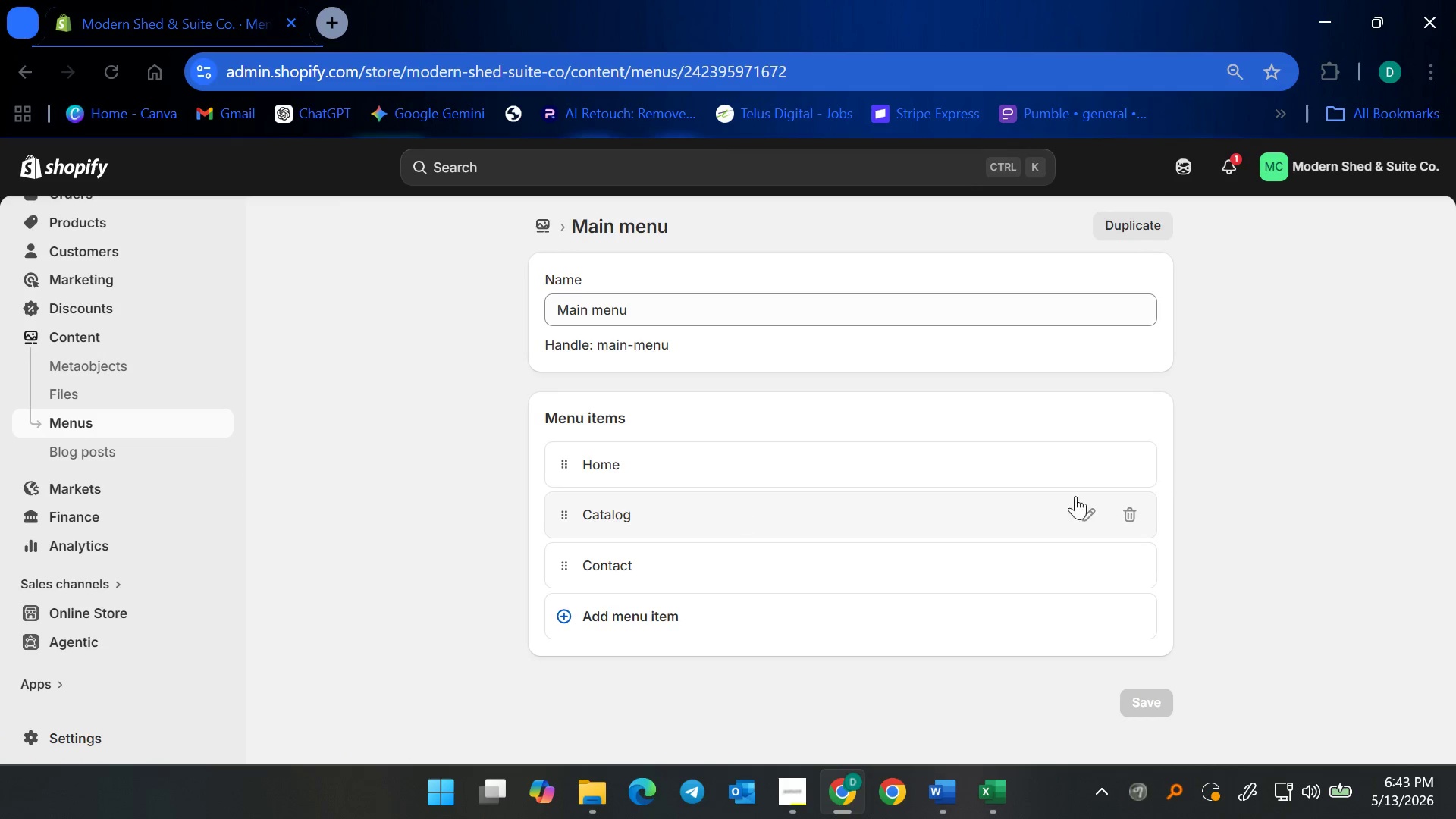 
left_click([1129, 516])
 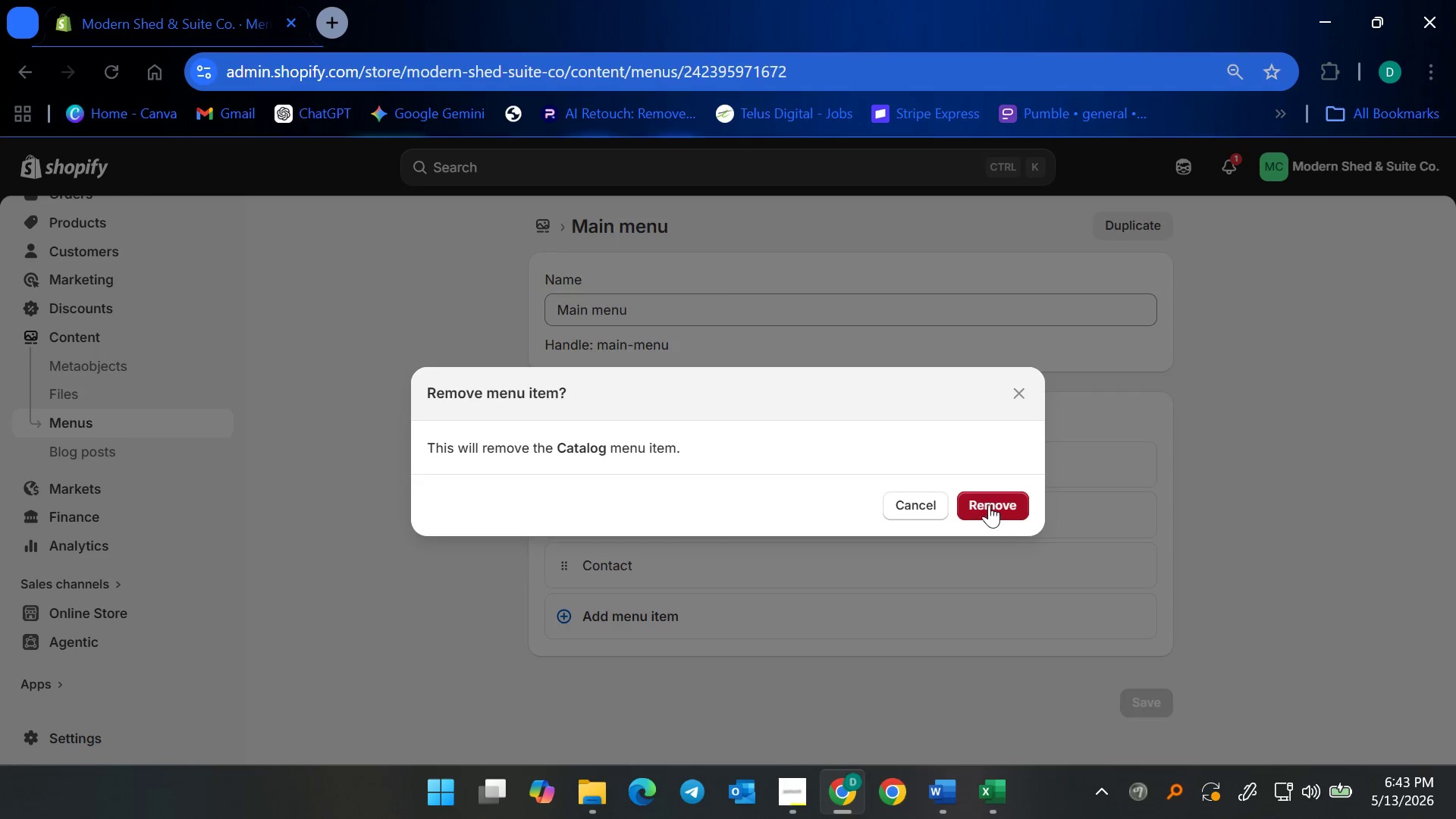 
left_click([987, 498])
 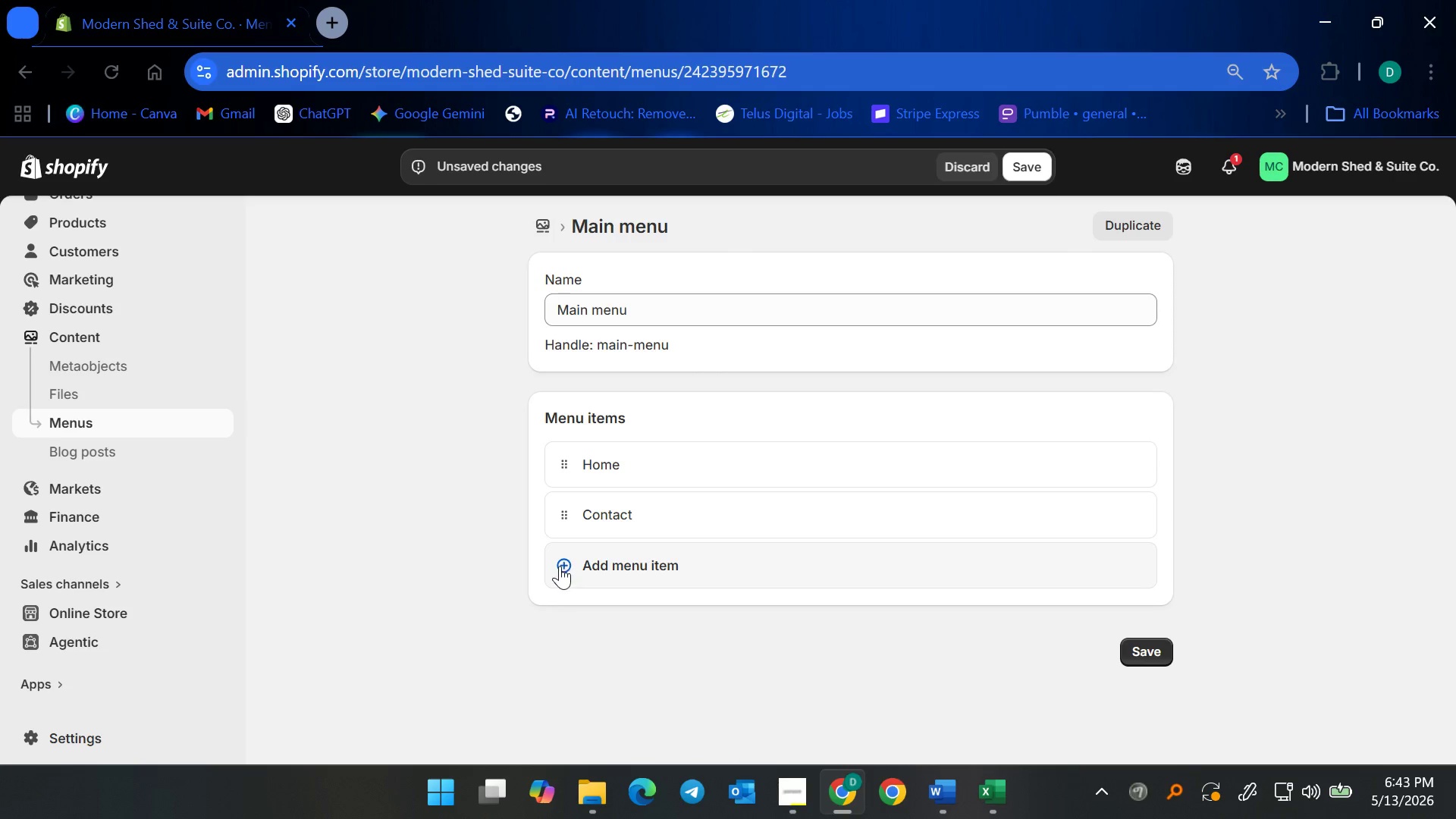 
left_click([560, 566])
 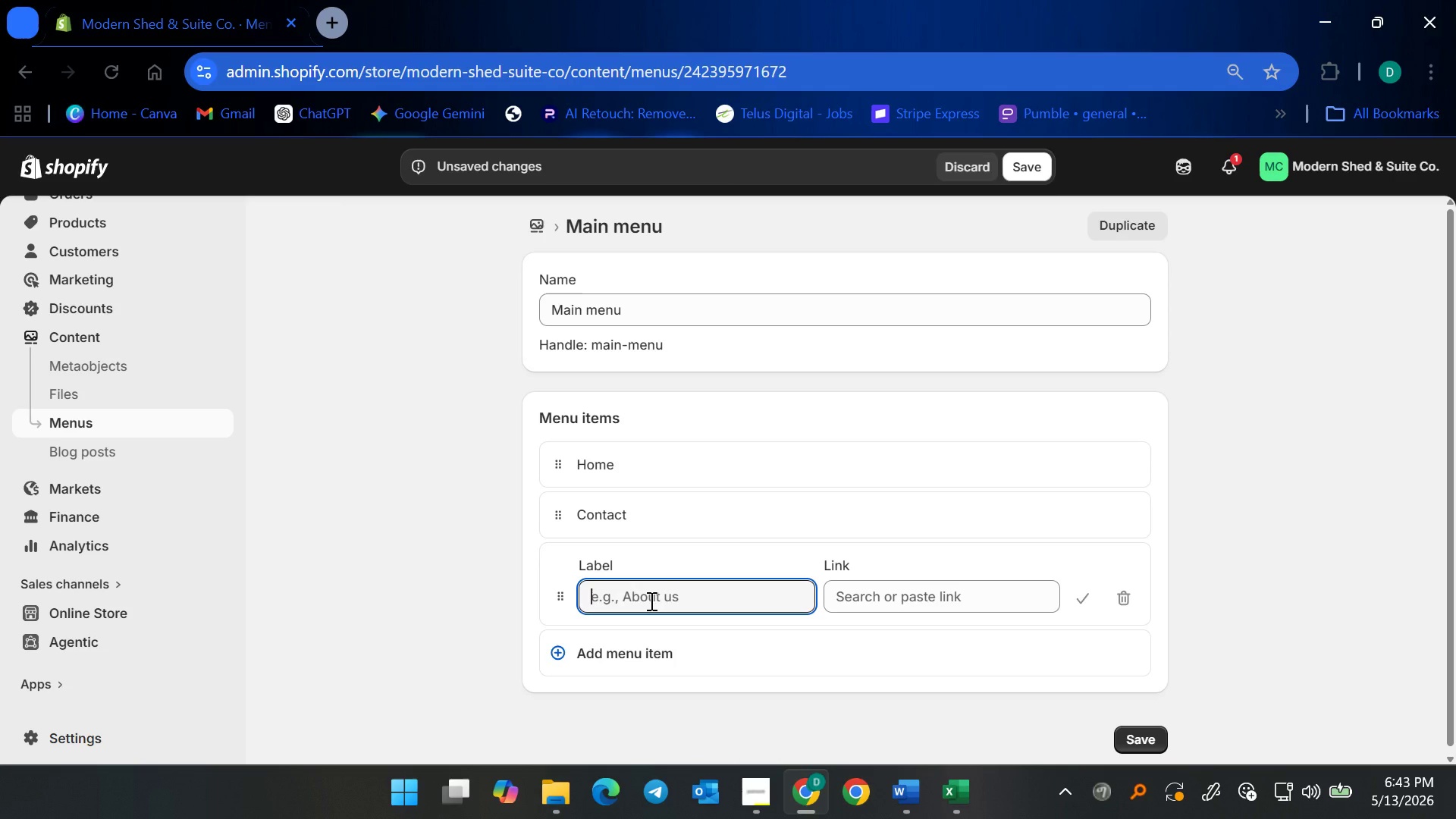 
type(Matte Black Essentials)
 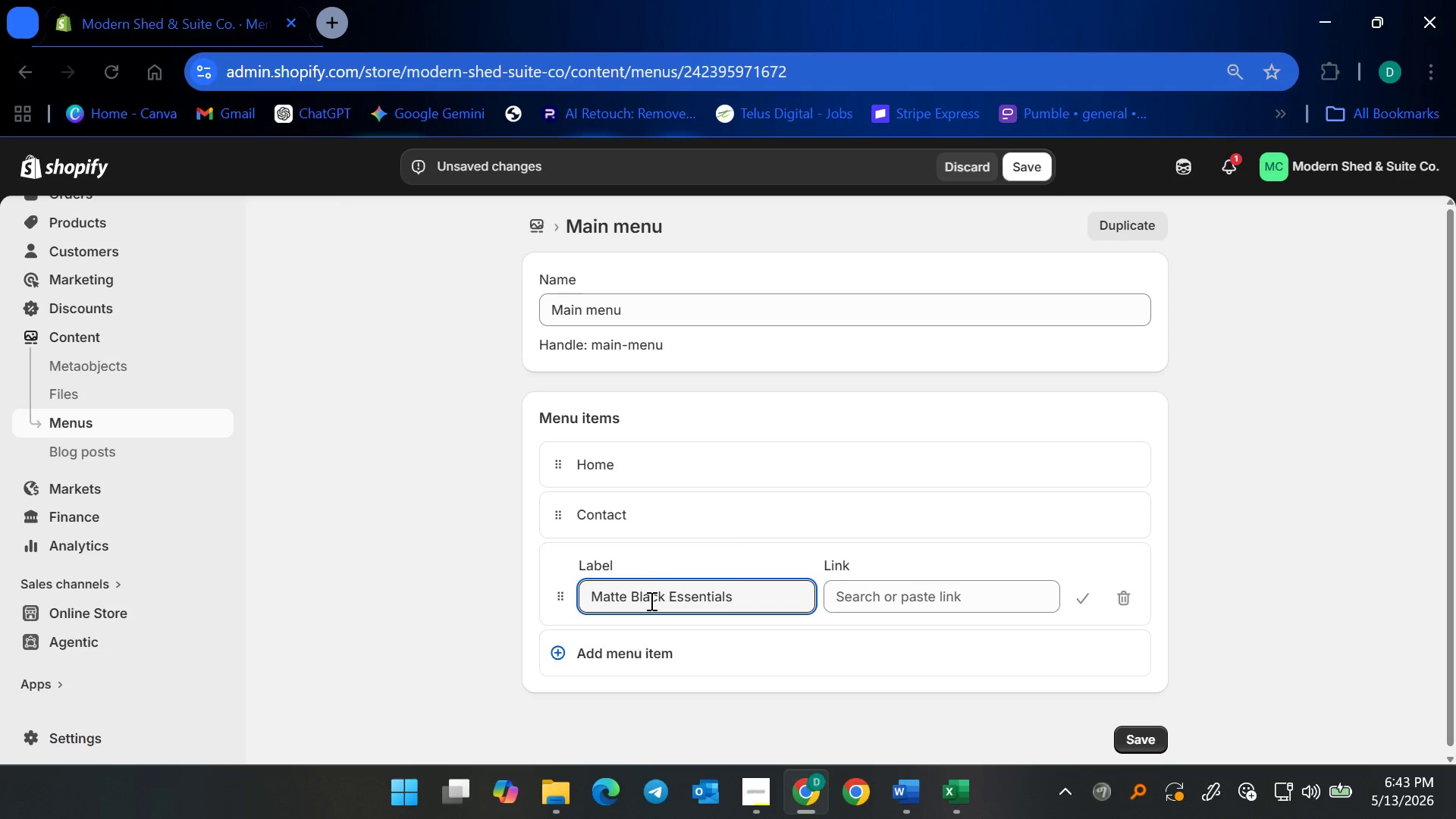 
left_click([981, 585])
 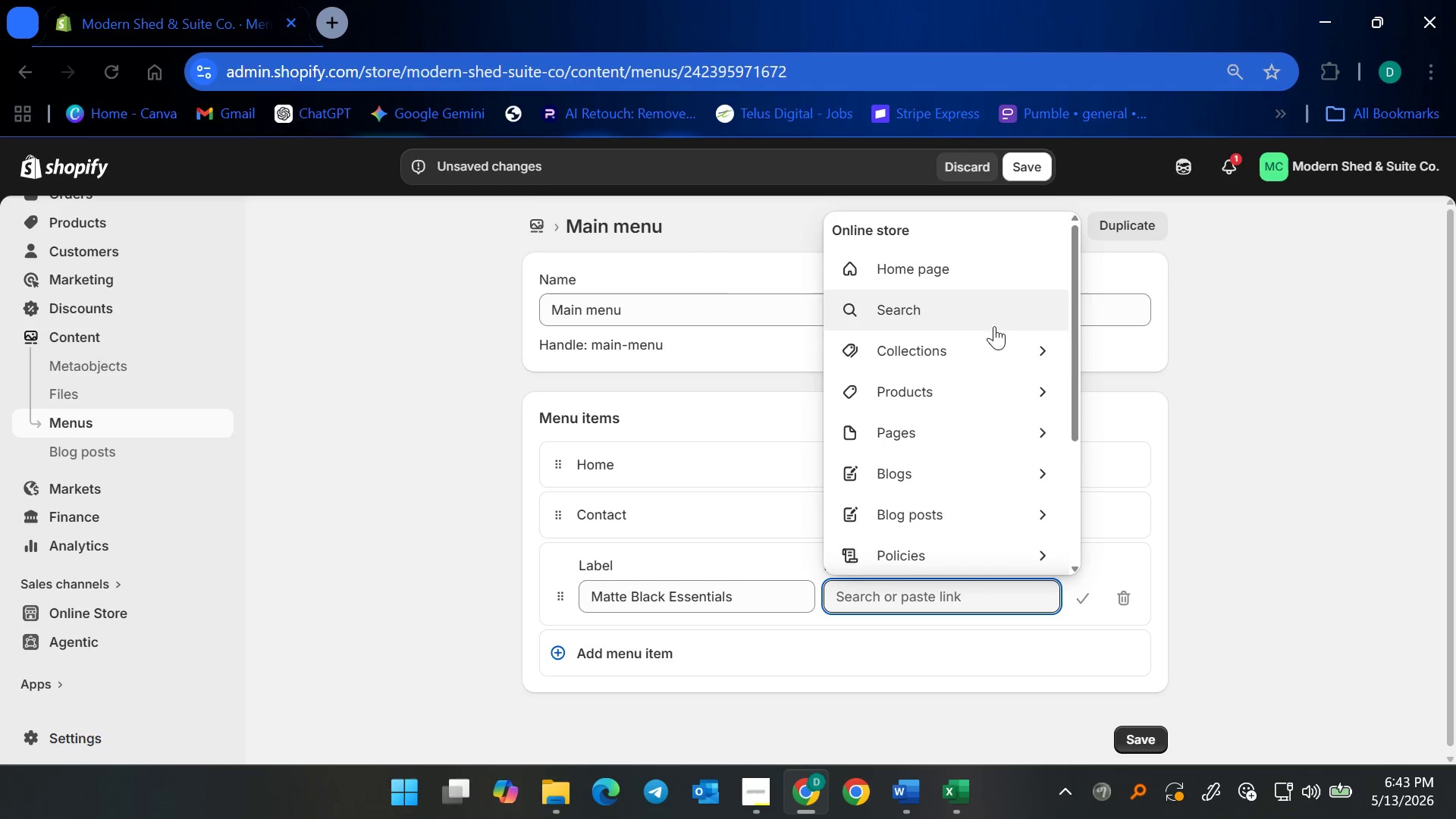 
left_click([1001, 356])
 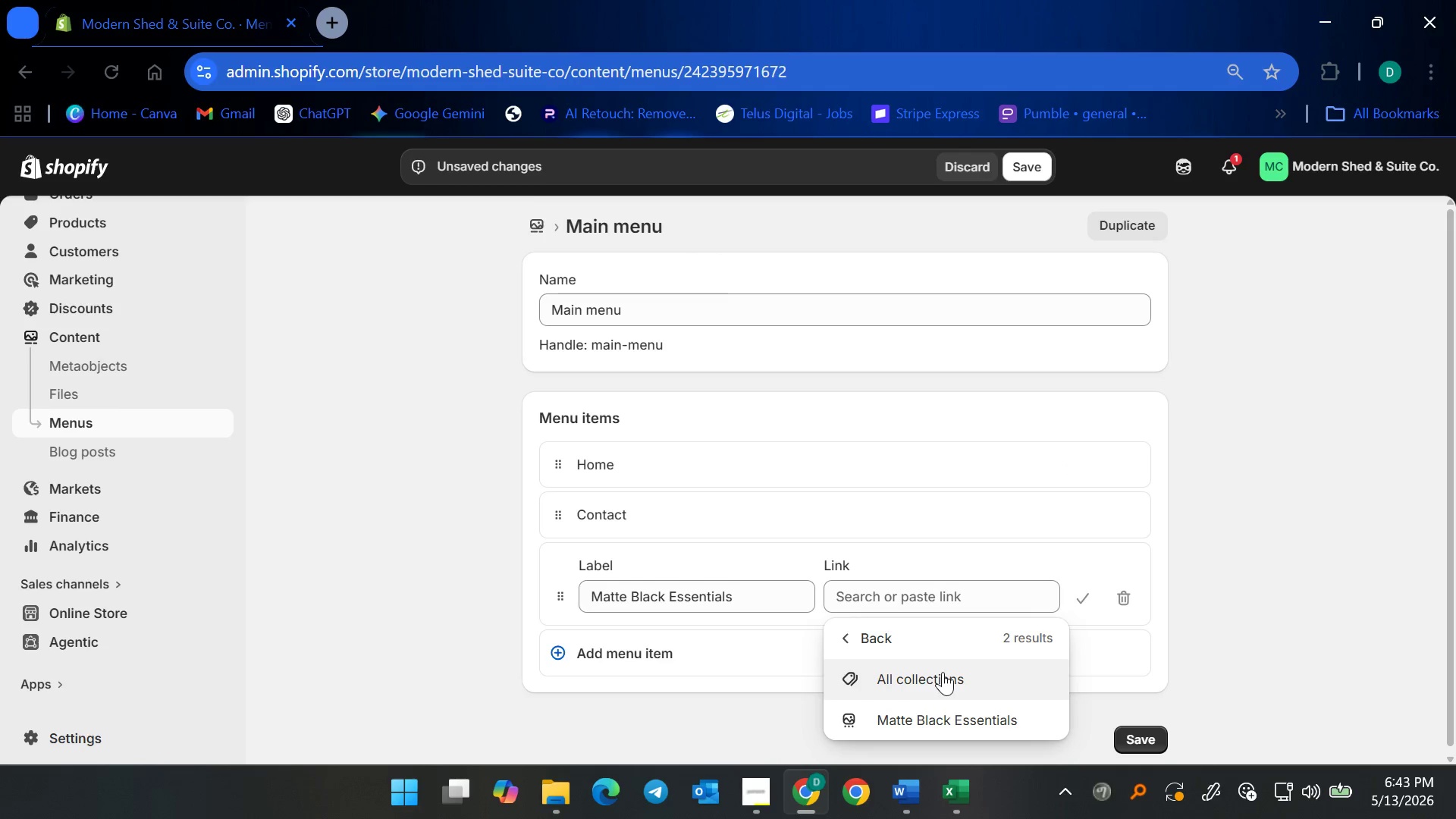 
left_click([948, 717])
 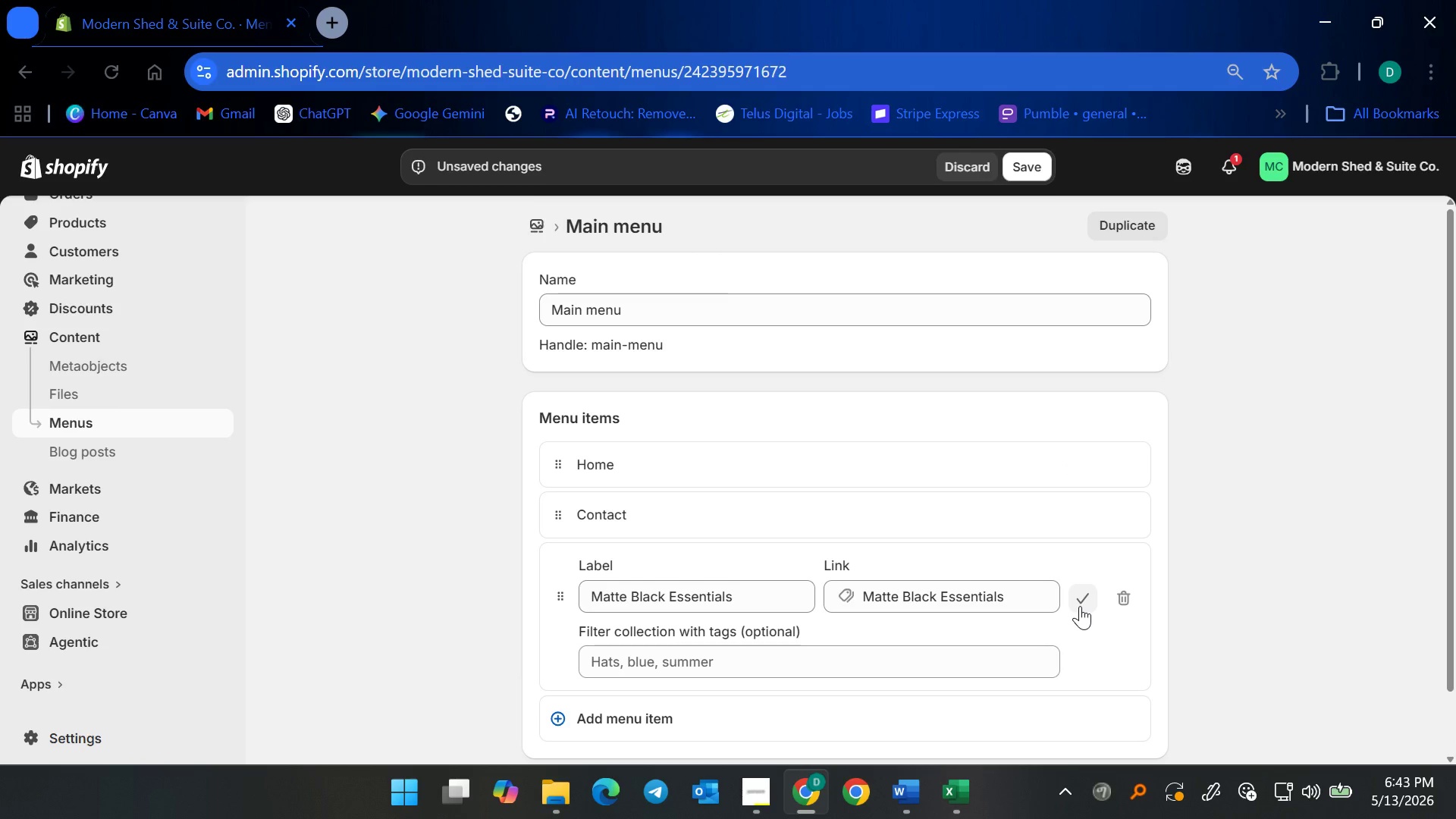 
left_click([1080, 605])
 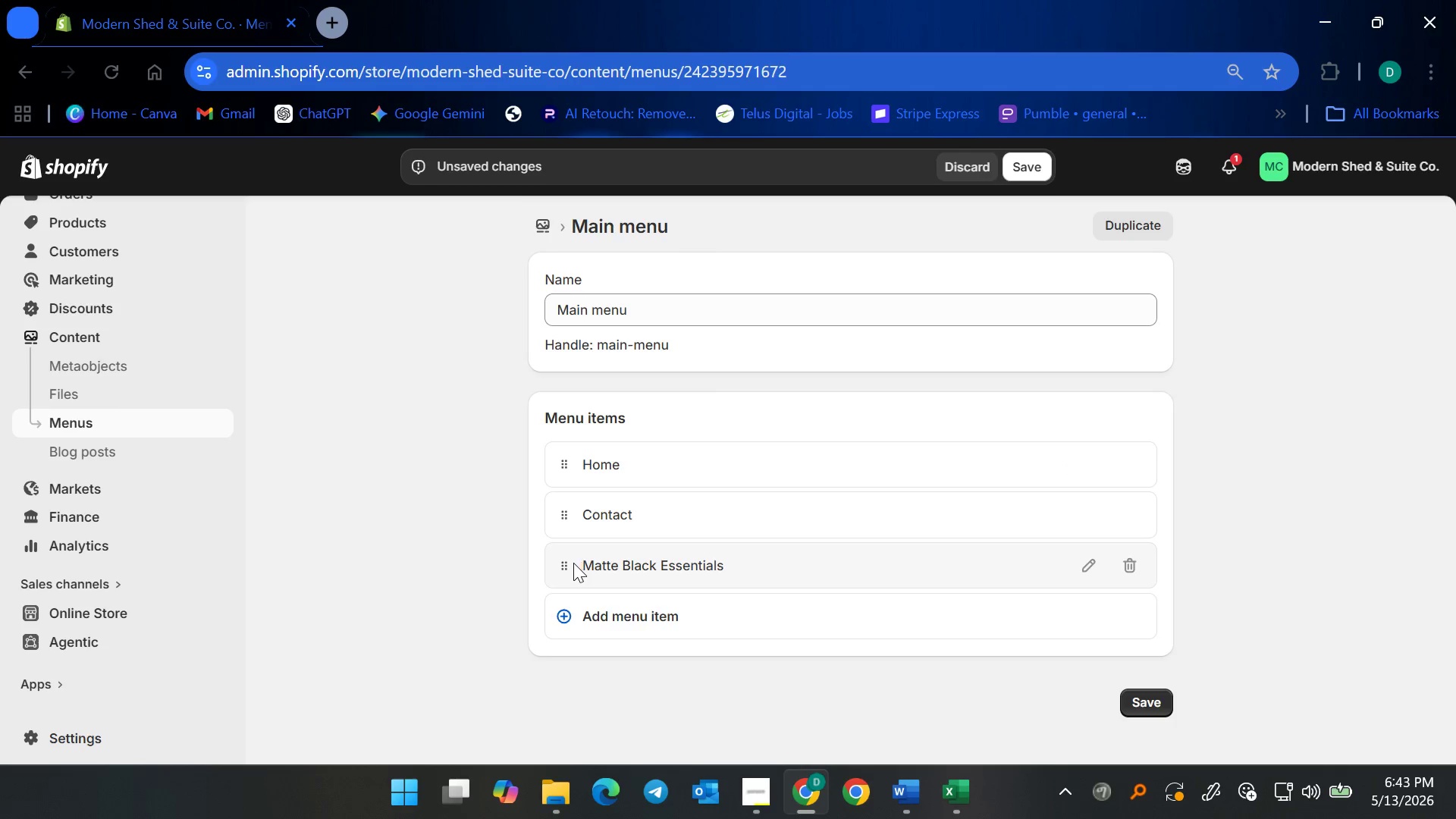 
left_click_drag(start_coordinate=[570, 563], to_coordinate=[557, 508])
 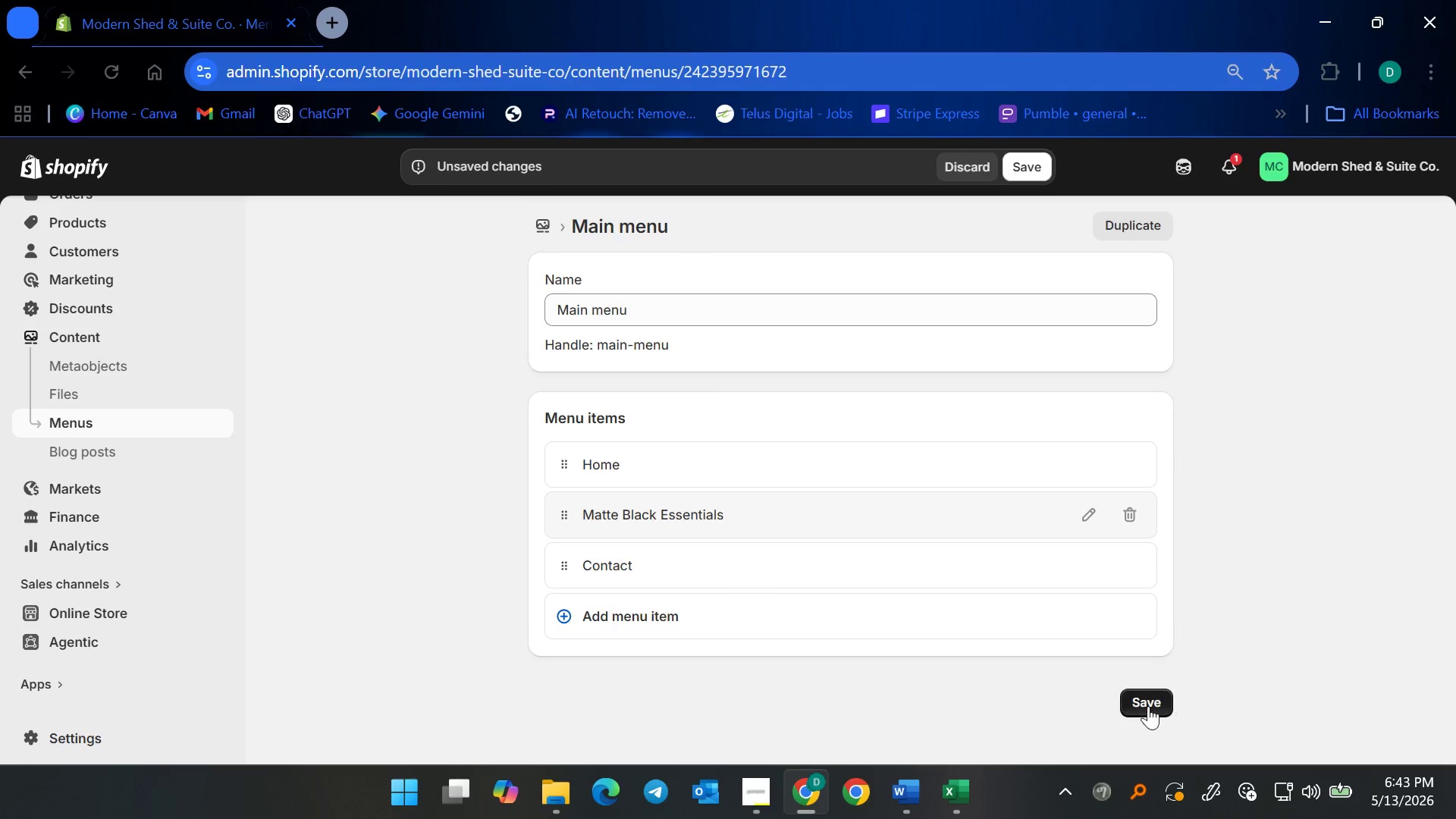 
left_click([1138, 704])
 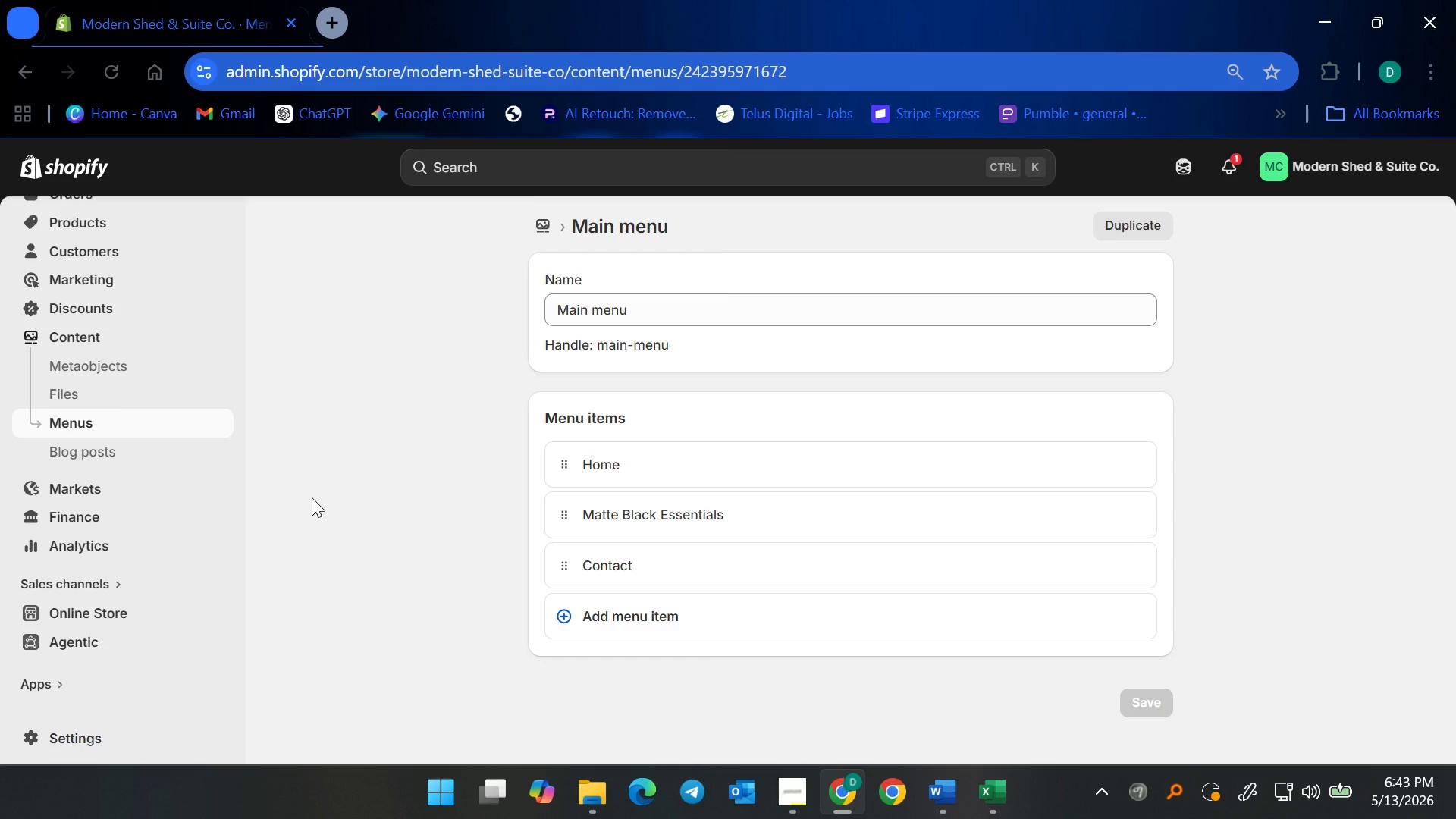 
wait(19.2)
 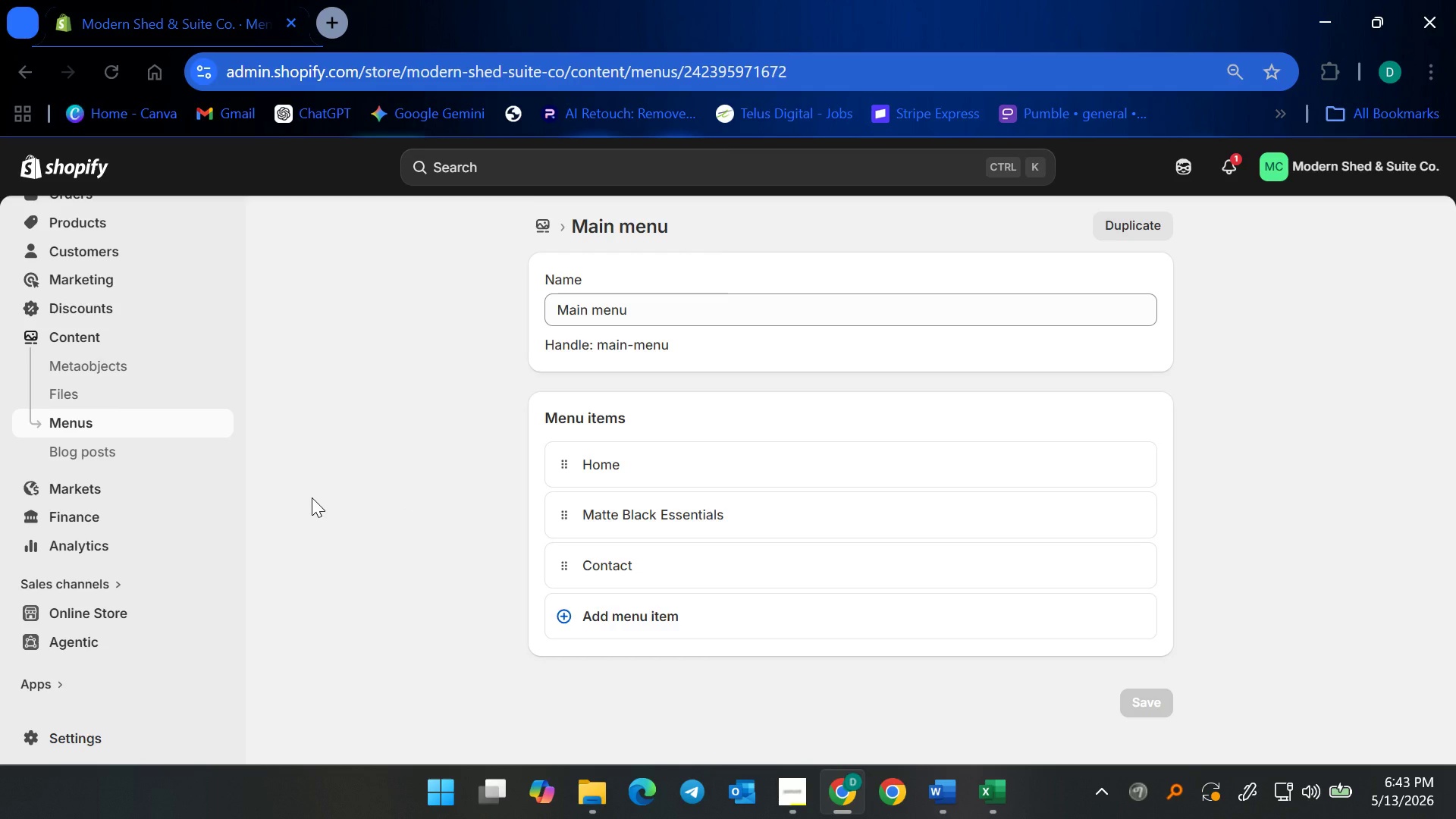 
left_click([90, 414])
 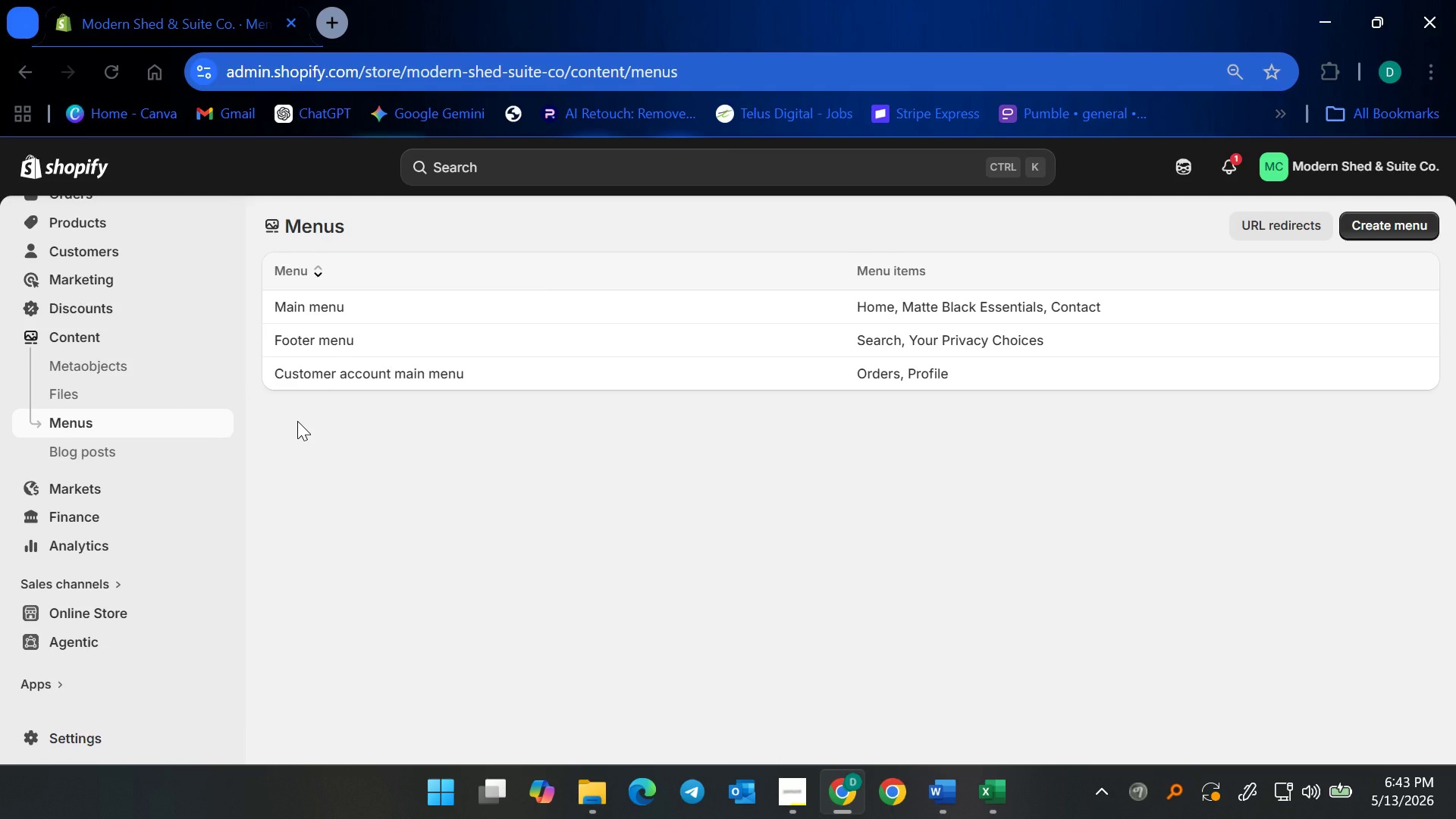 
wait(9.25)
 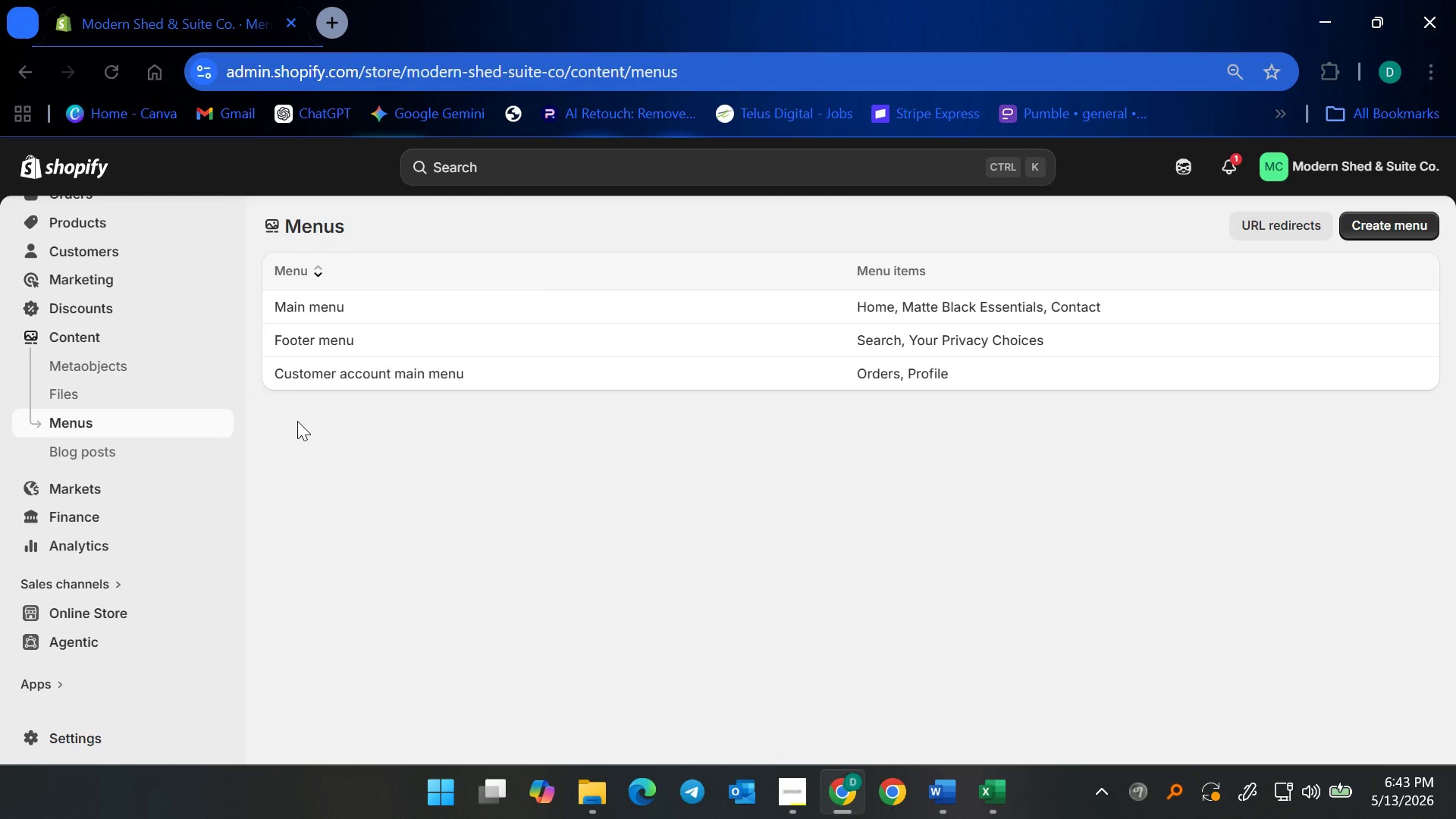 
left_click([146, 430])
 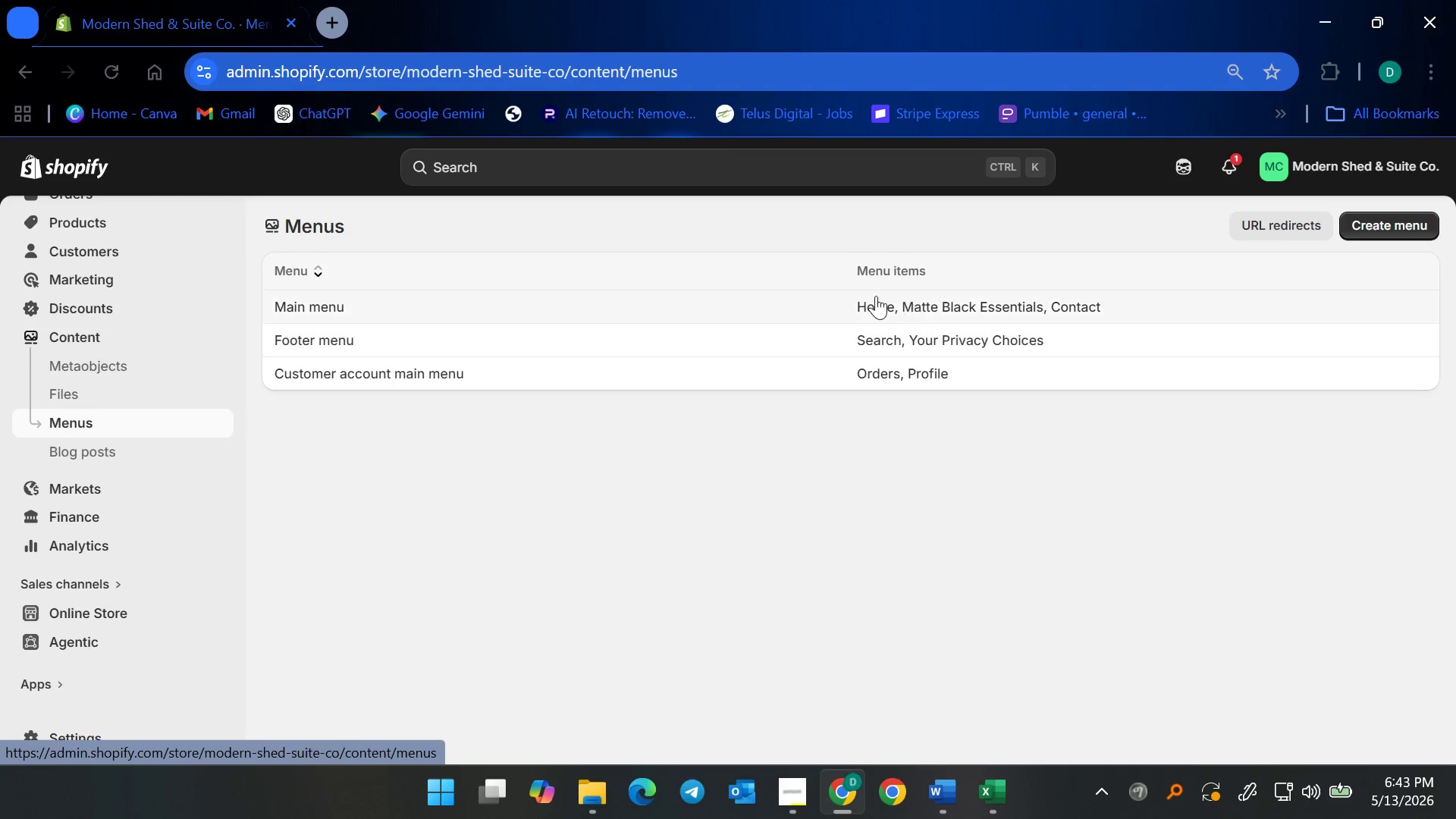 
left_click([831, 302])
 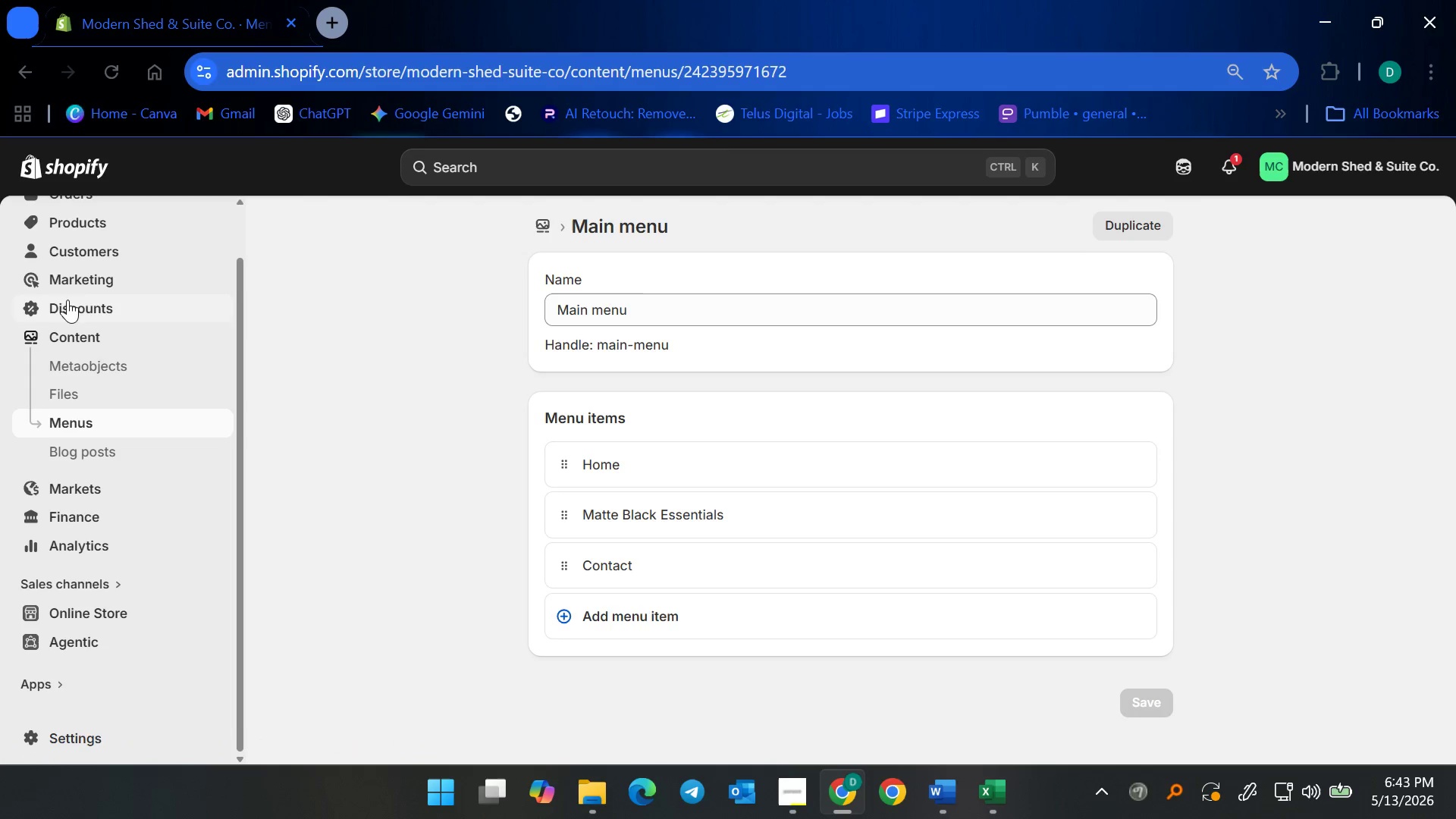 
scroll: coordinate [127, 332], scroll_direction: up, amount: 3.0
 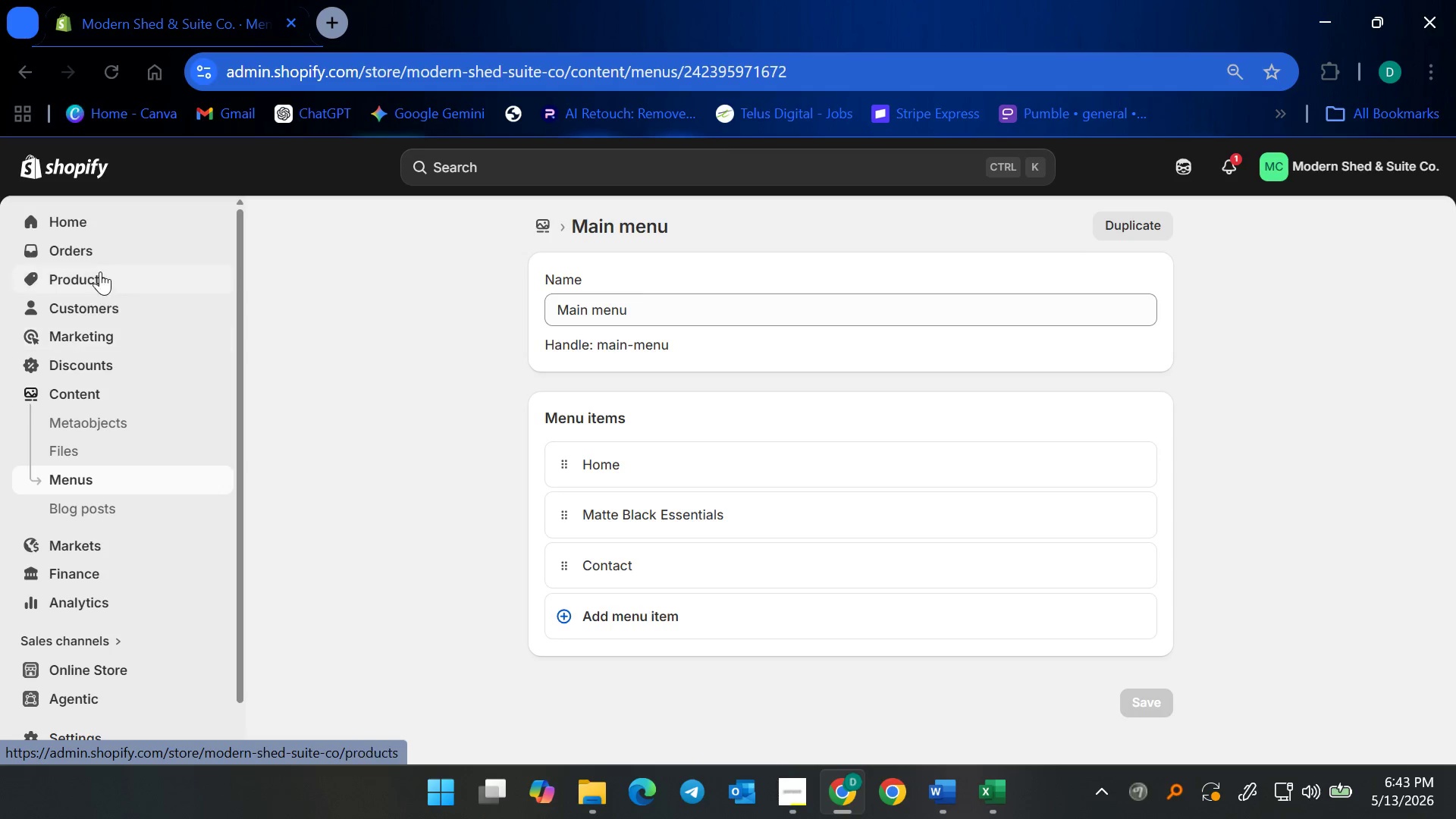 
left_click([100, 271])
 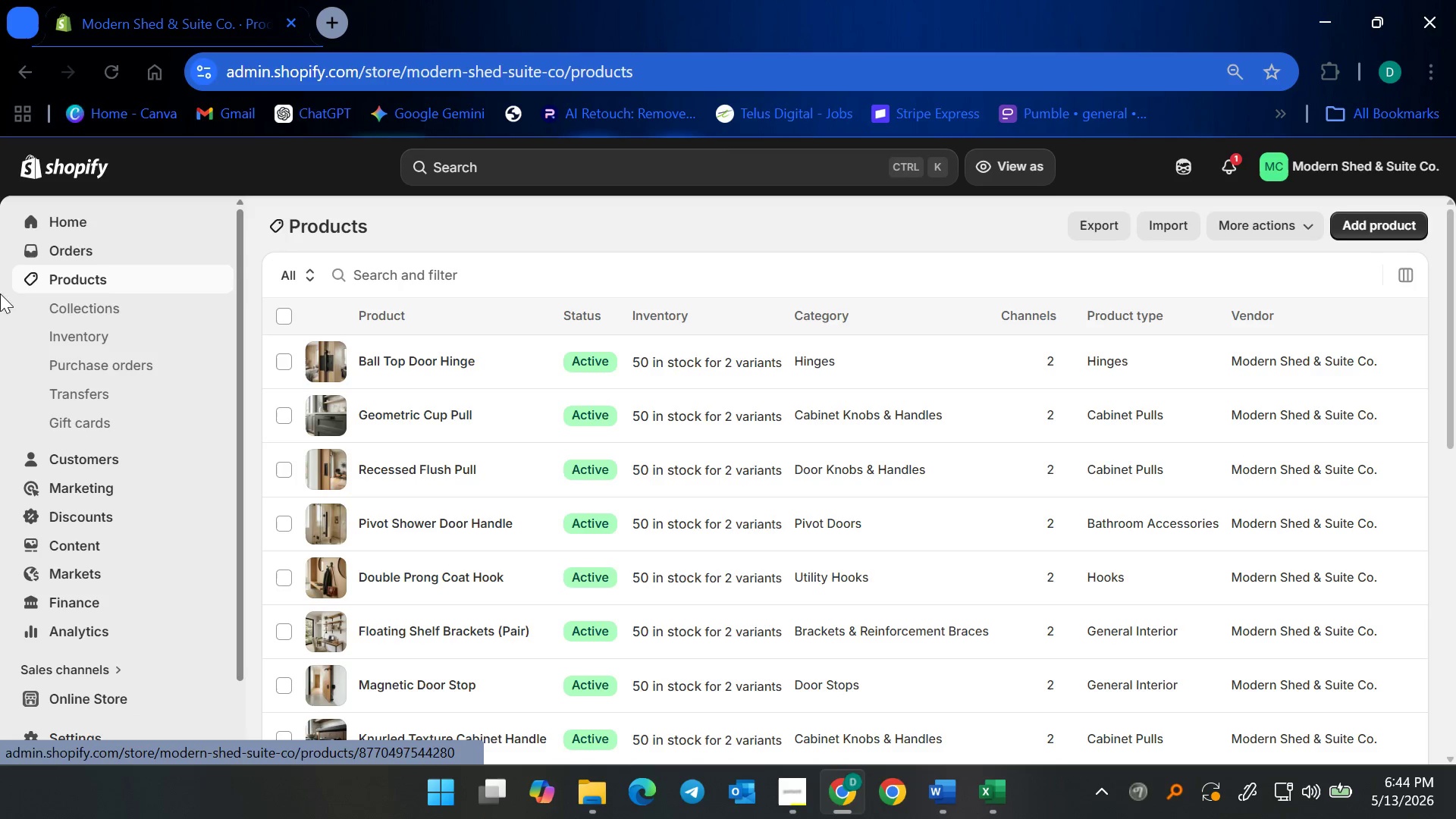 
left_click([99, 292])
 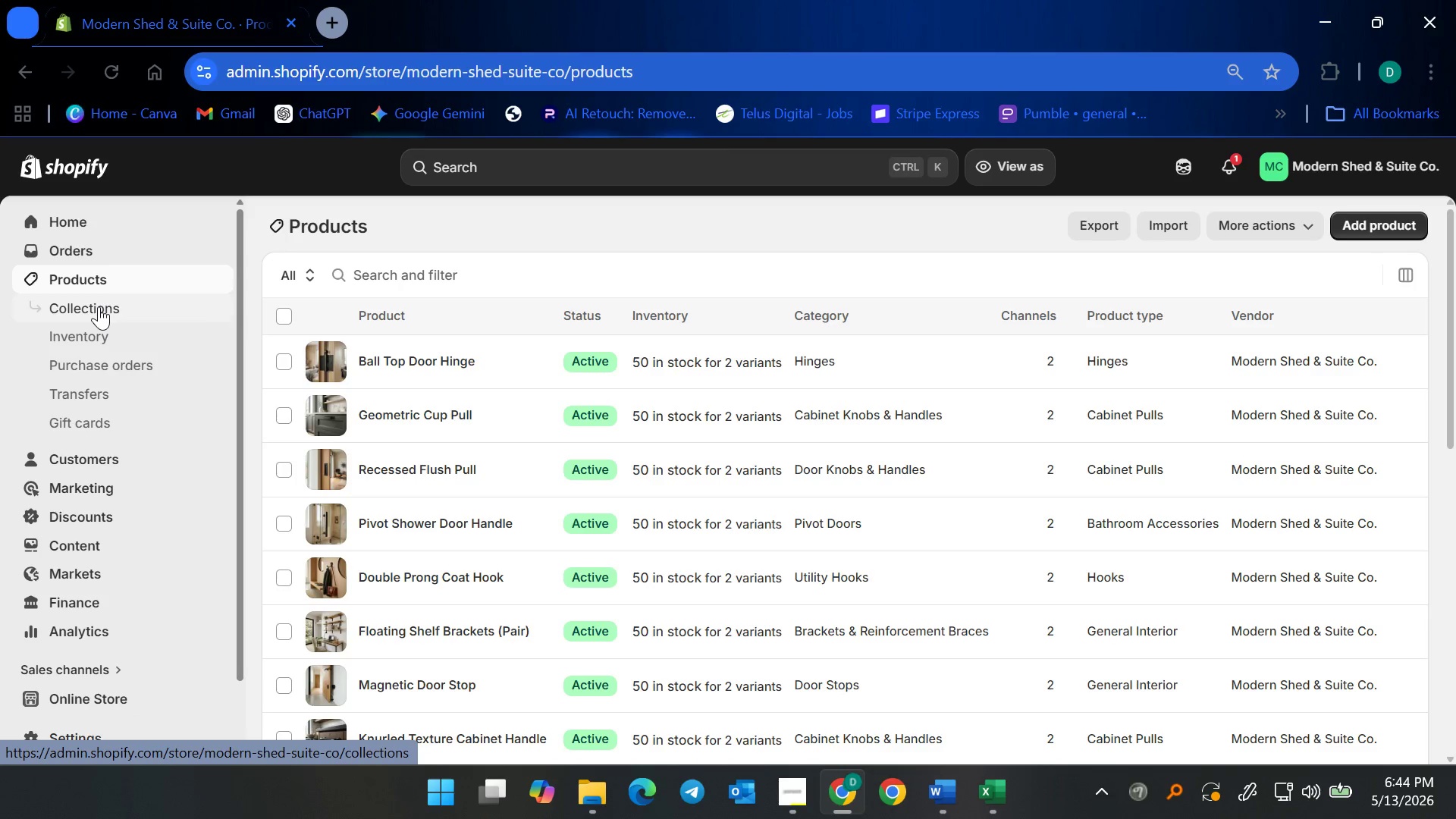 
left_click([99, 306])
 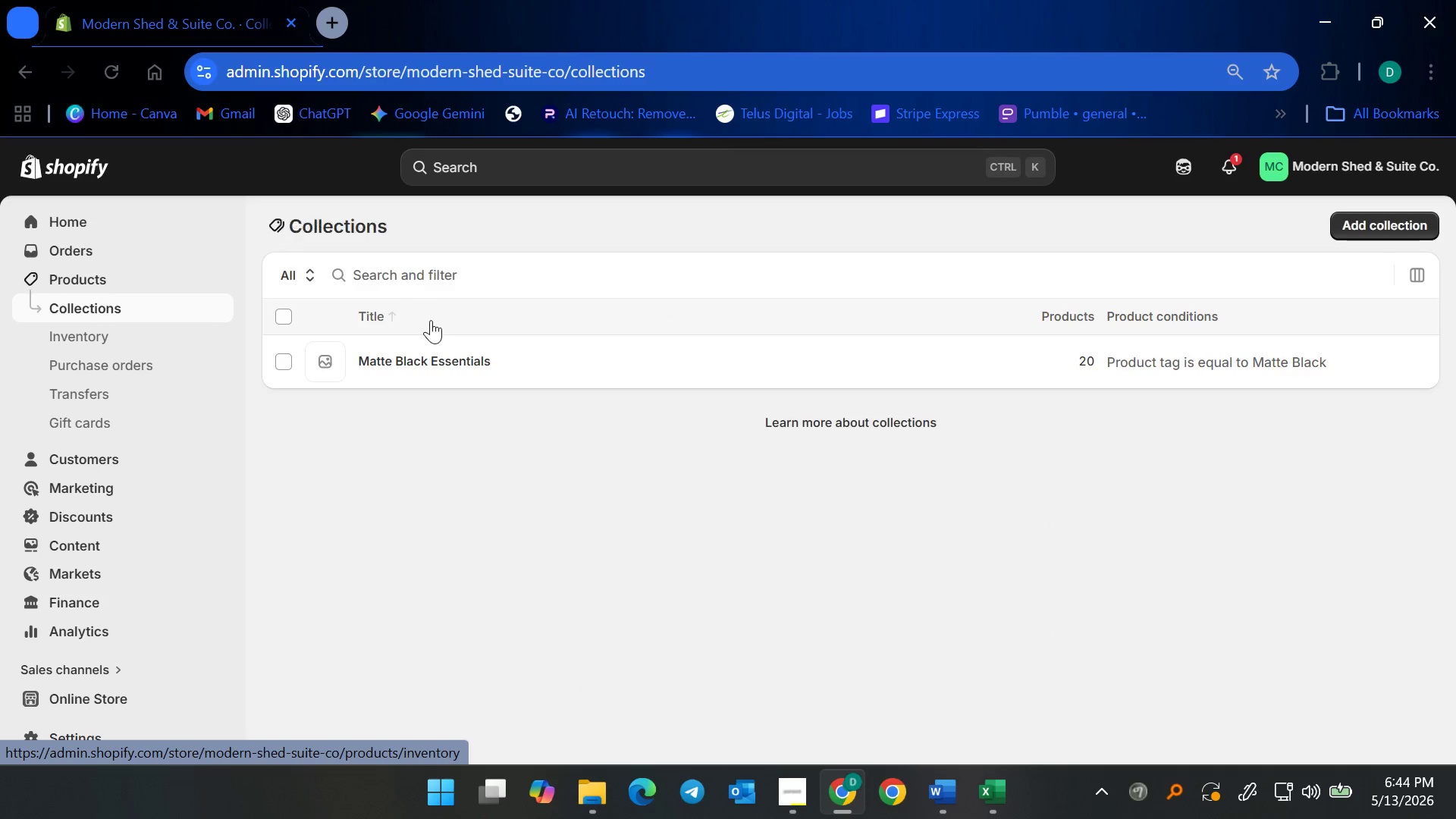 
left_click([413, 349])
 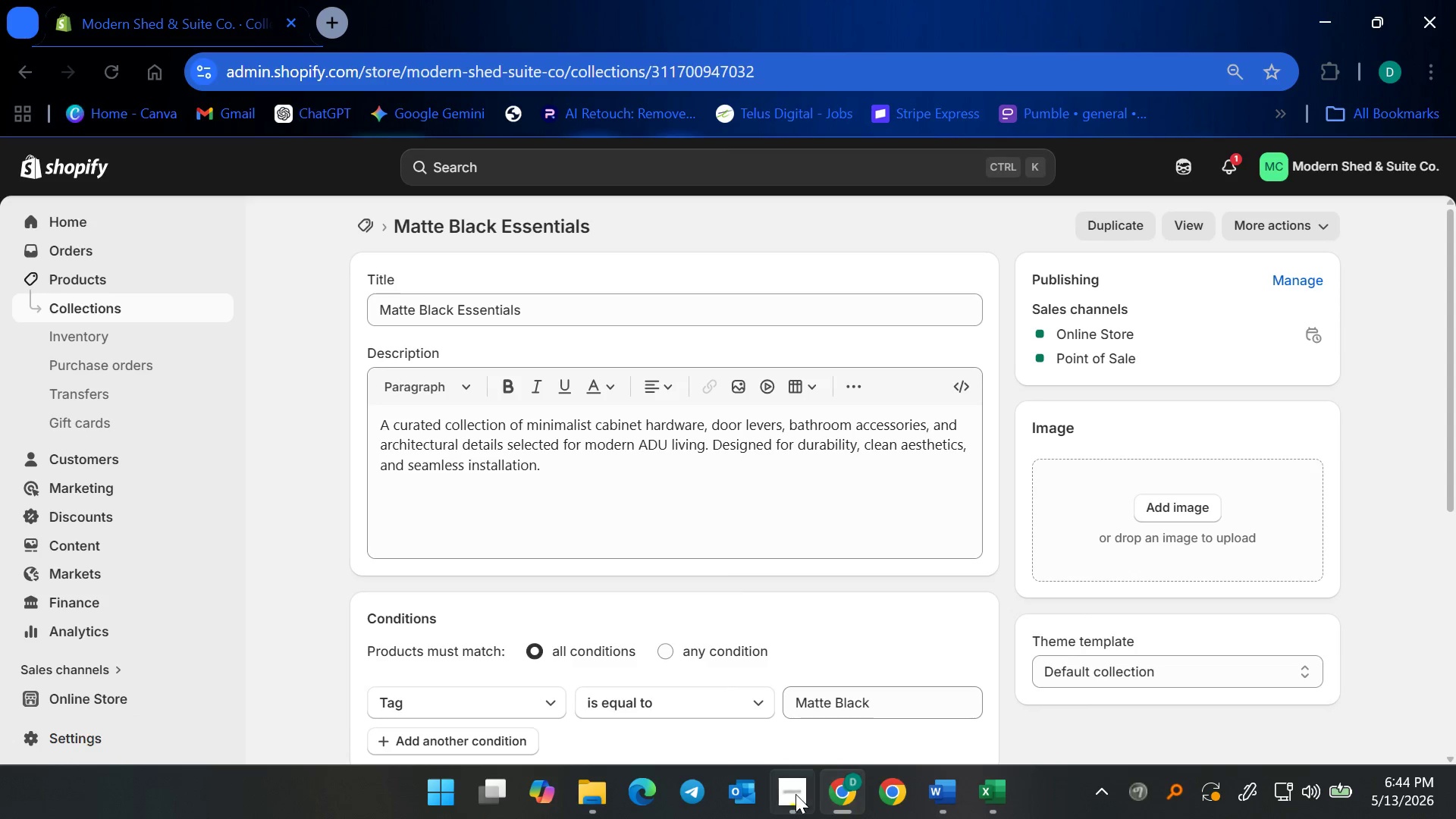 
double_click([794, 794])
 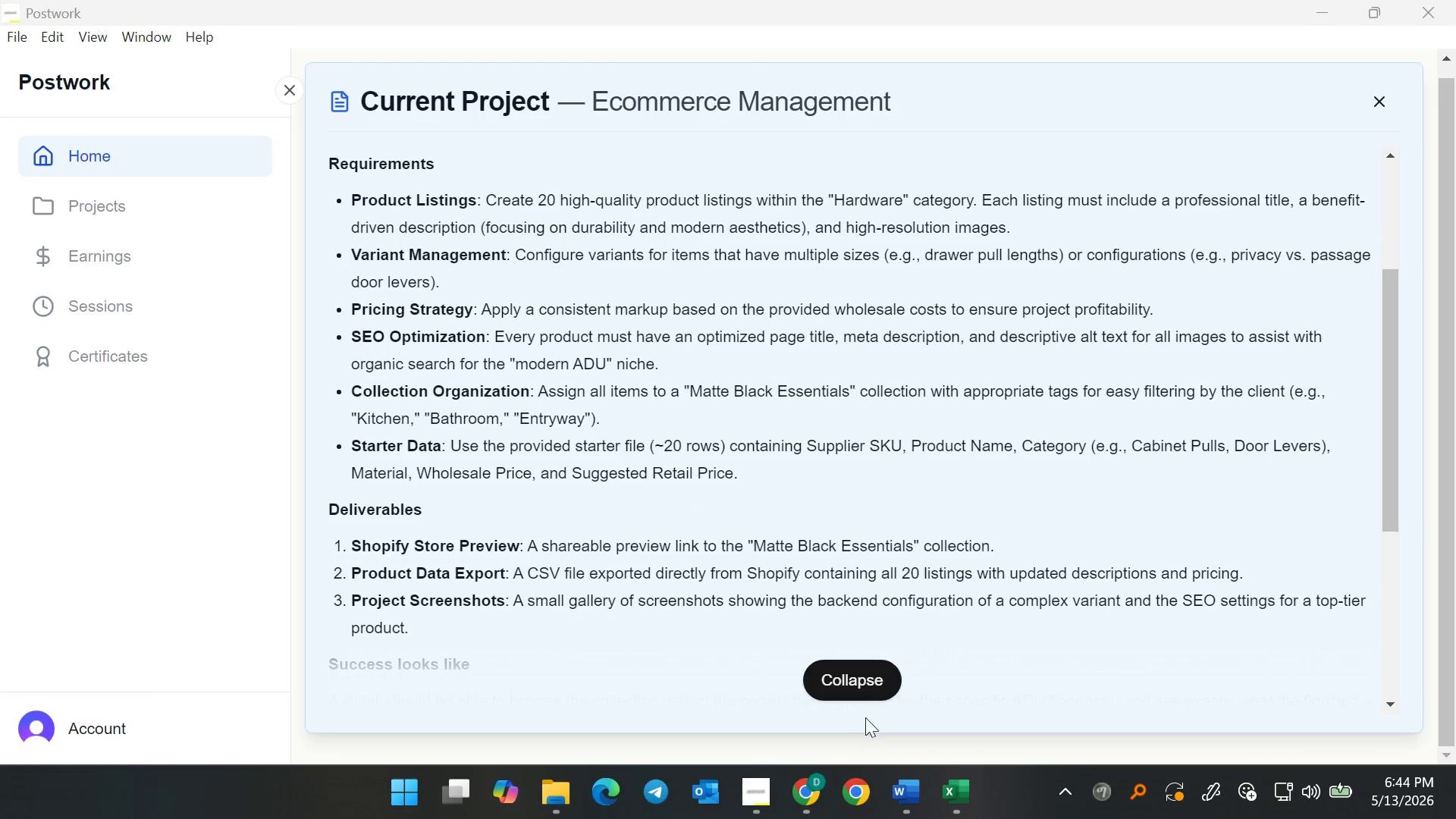 
left_click([866, 694])